 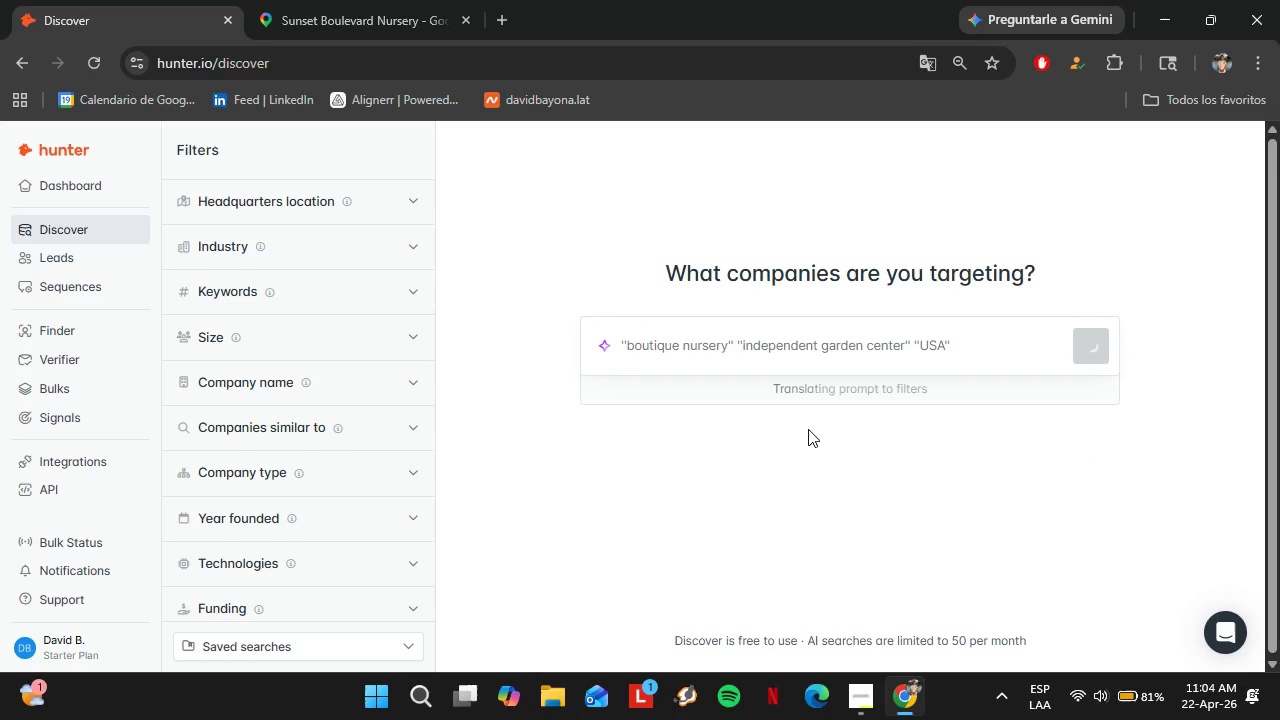 
scroll: coordinate [295, 378], scroll_direction: down, amount: 3.0
 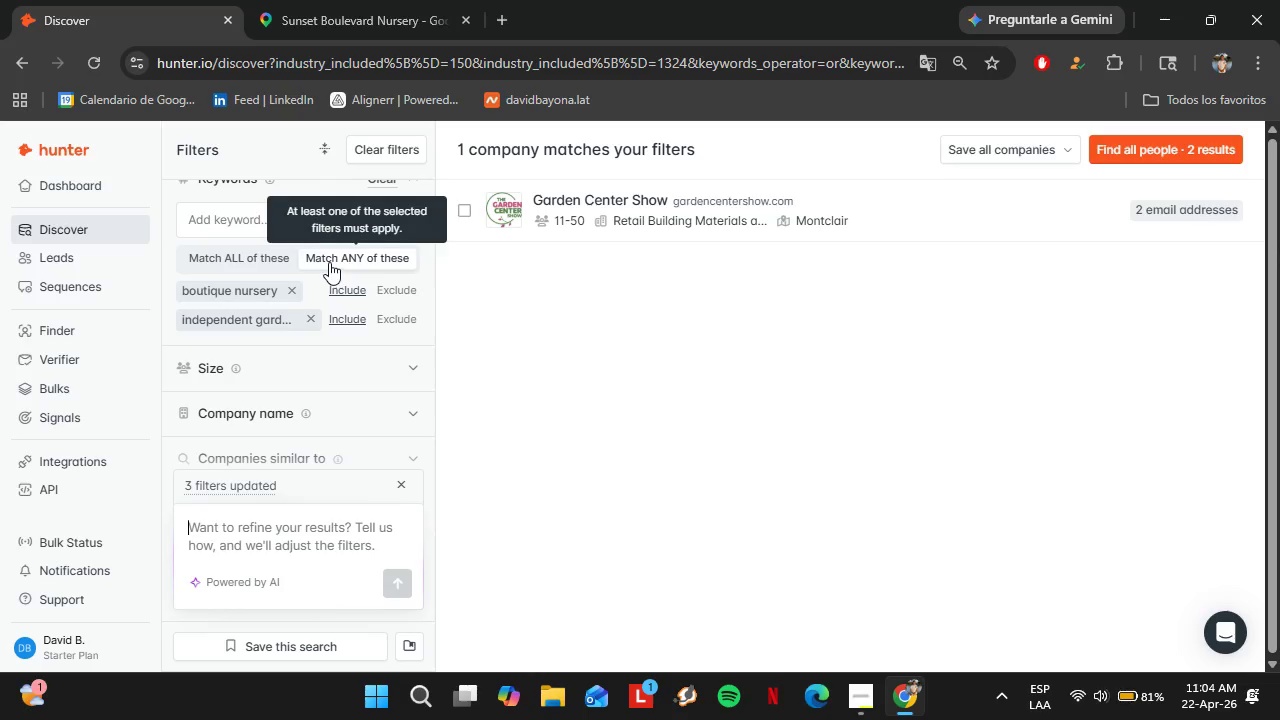 
left_click([220, 261])
 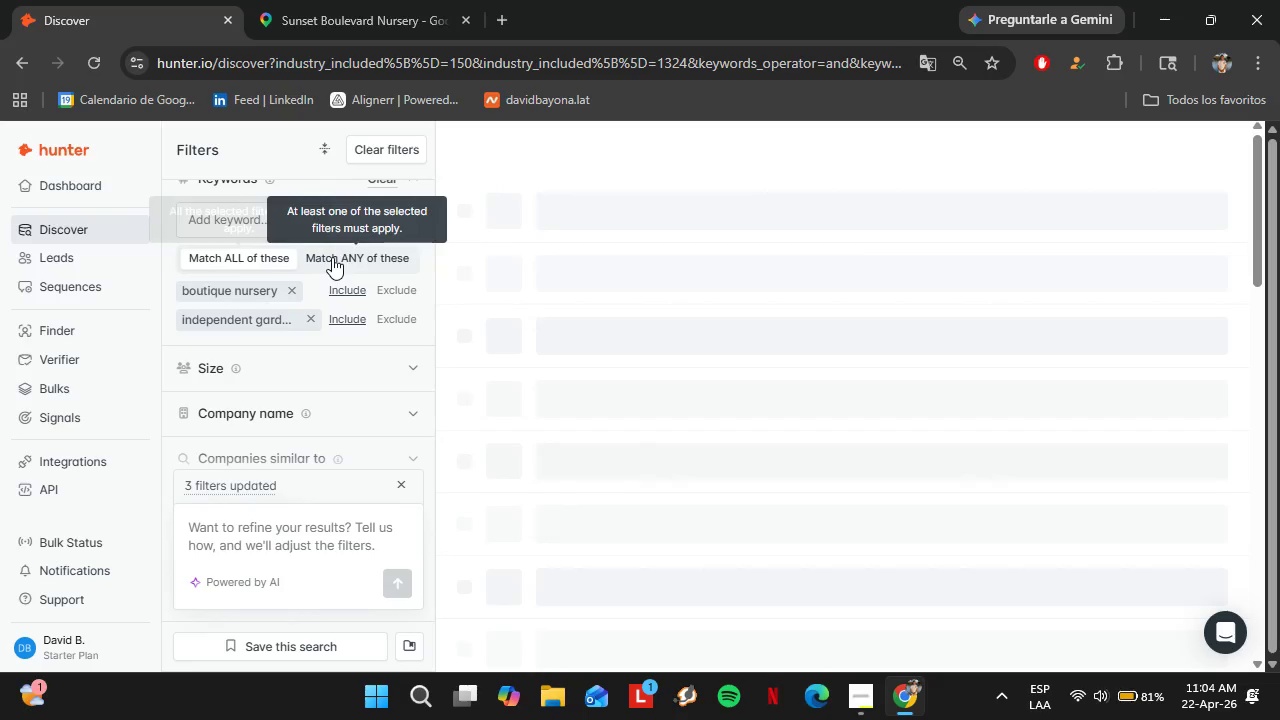 
left_click([333, 257])
 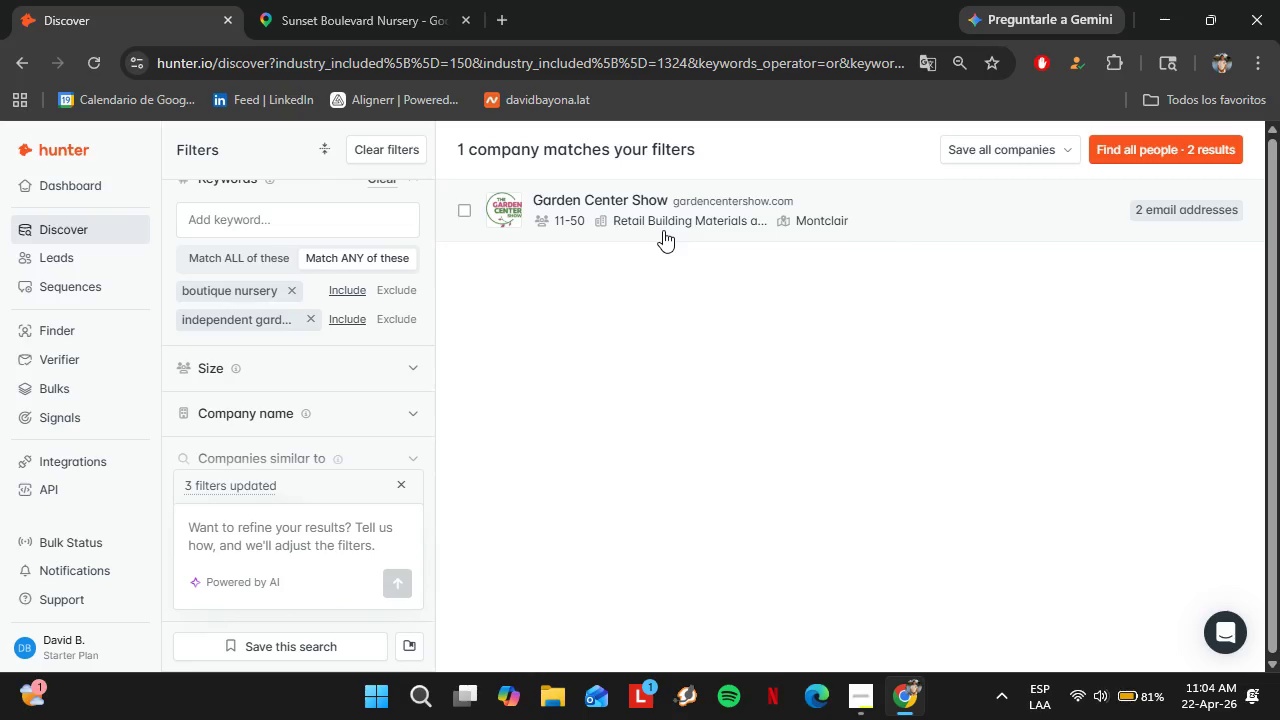 
left_click([874, 192])
 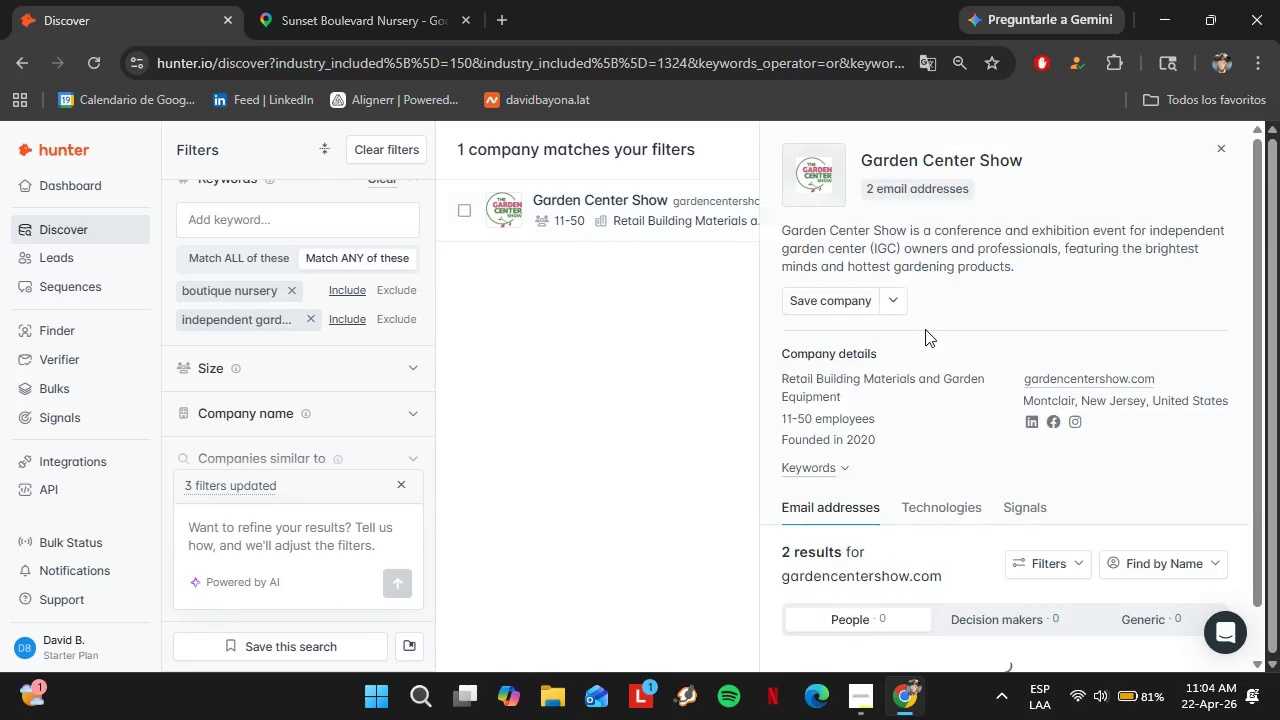 
scroll: coordinate [922, 361], scroll_direction: down, amount: 4.0
 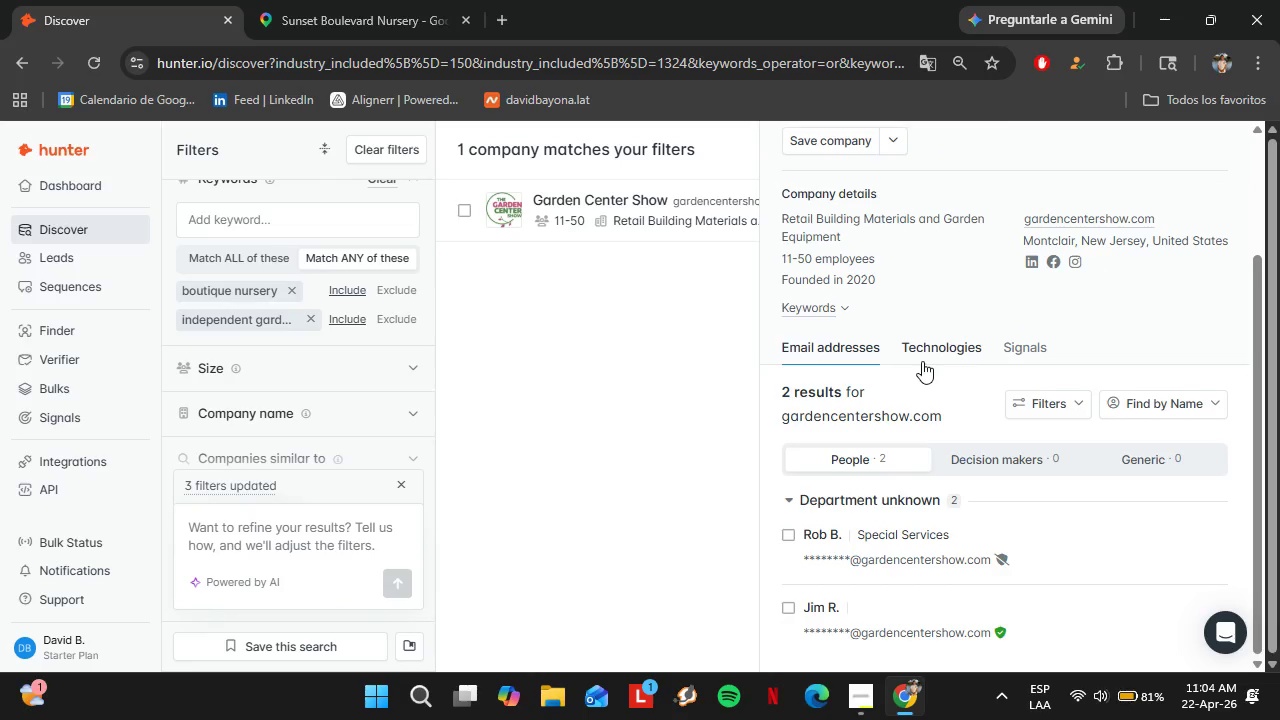 
scroll: coordinate [922, 361], scroll_direction: up, amount: 1.0
 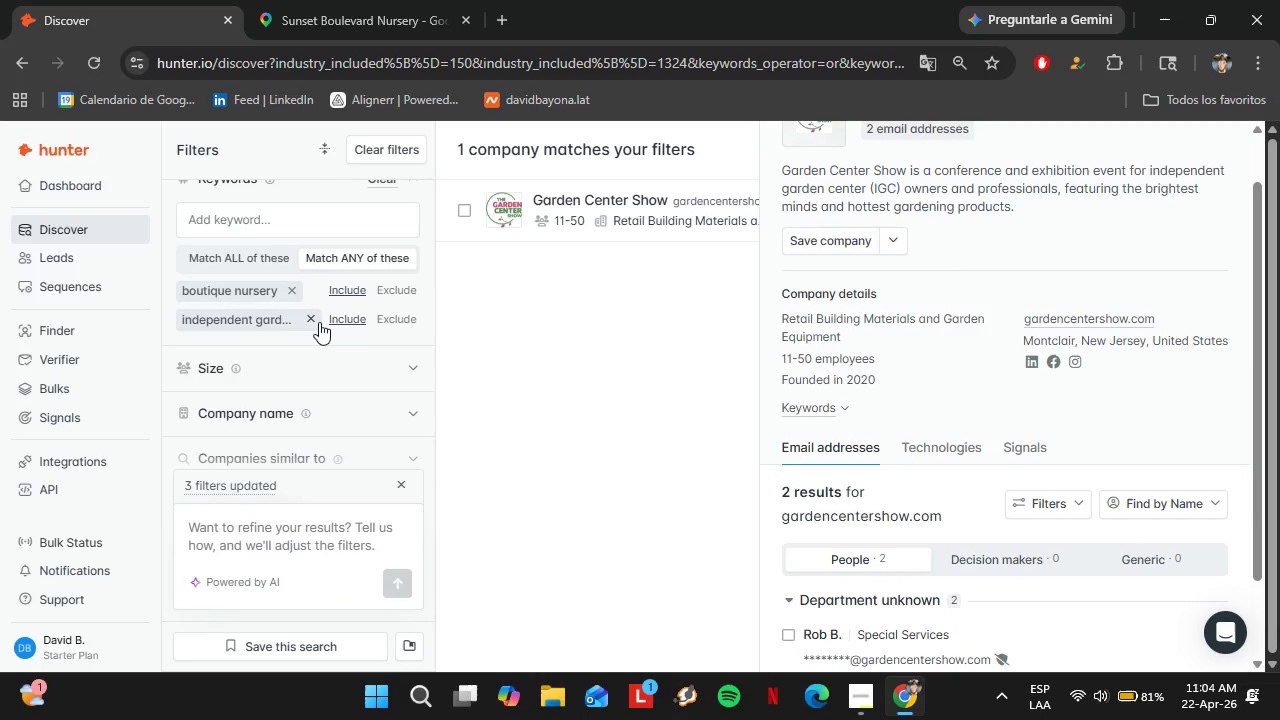 
left_click([313, 317])
 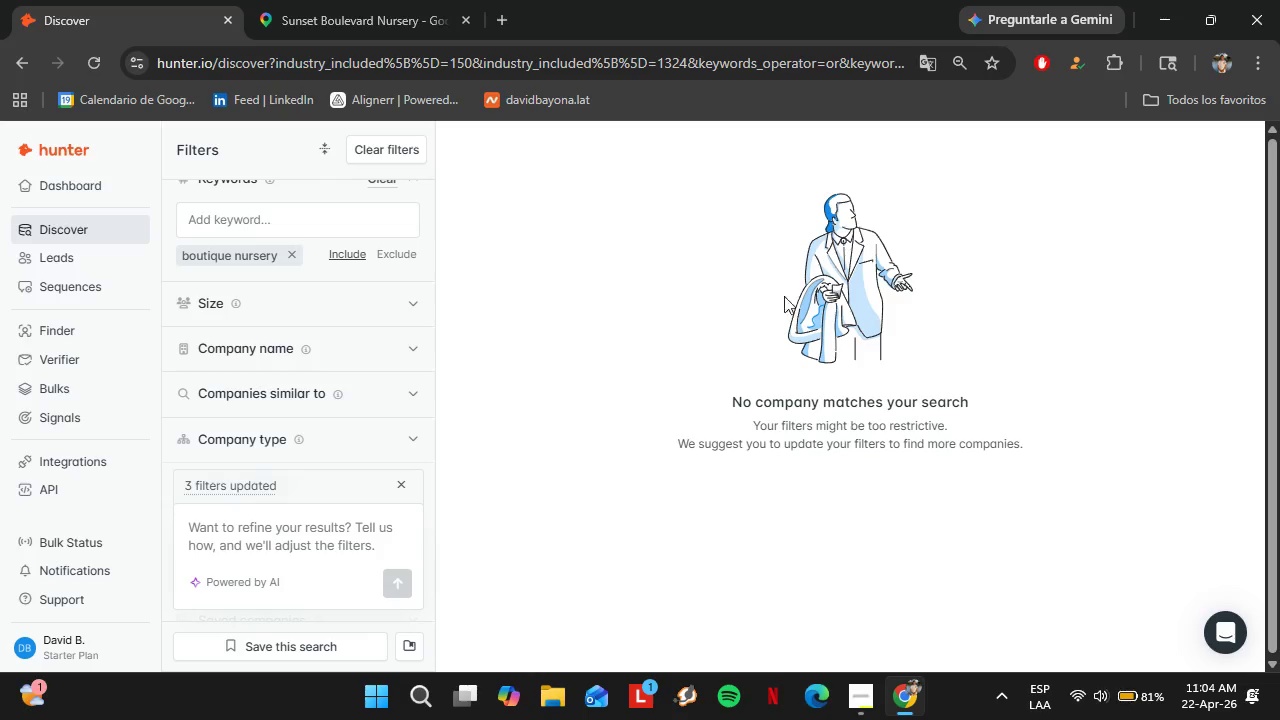 
scroll: coordinate [349, 339], scroll_direction: up, amount: 2.0
 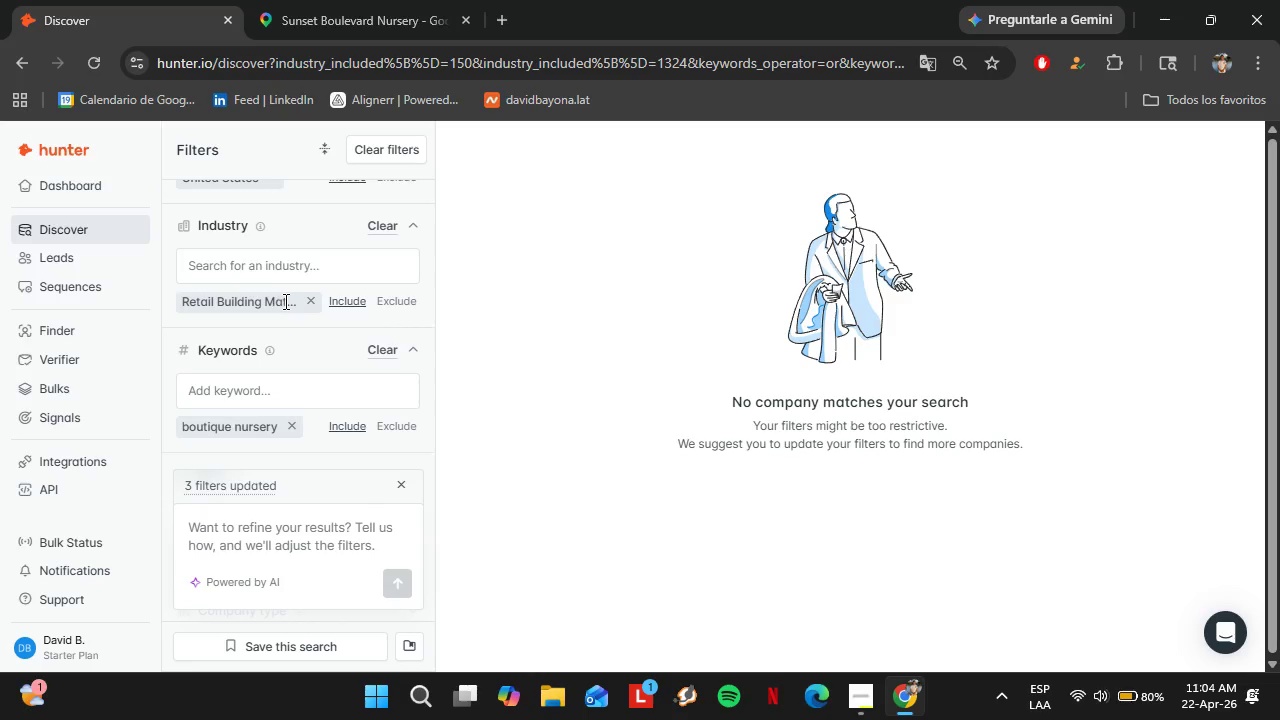 
left_click([311, 304])
 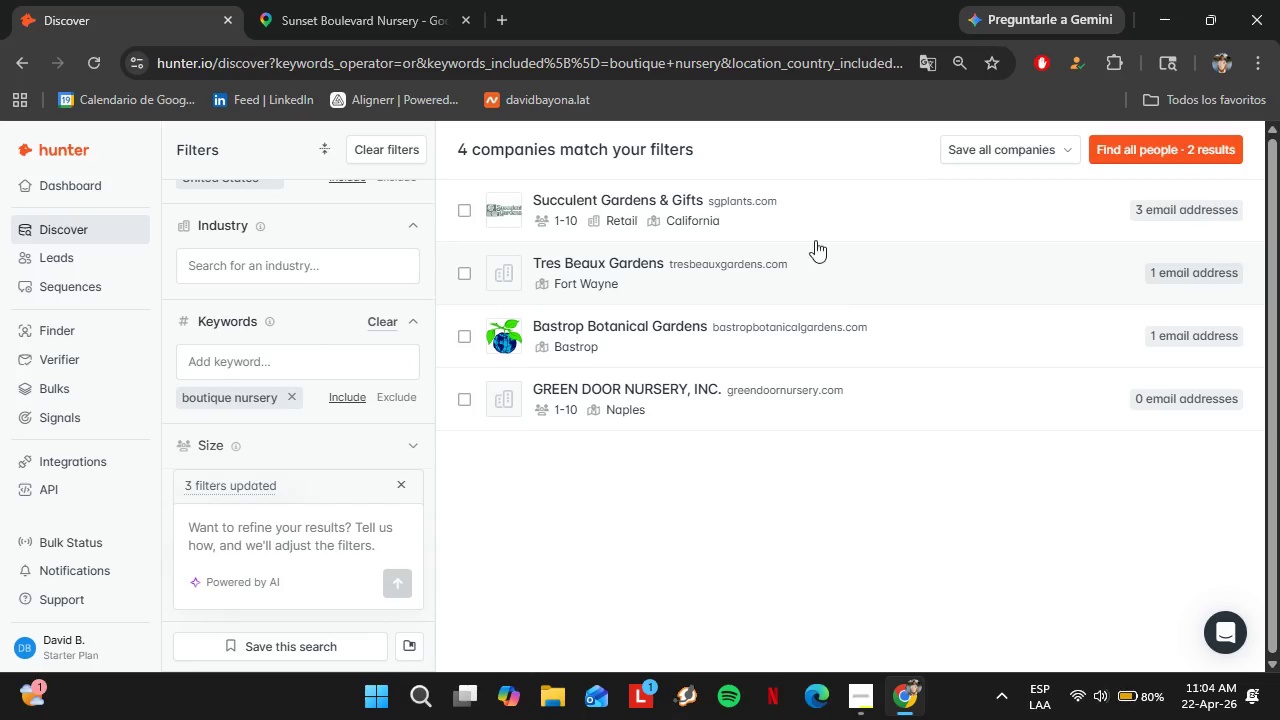 
wait(7.61)
 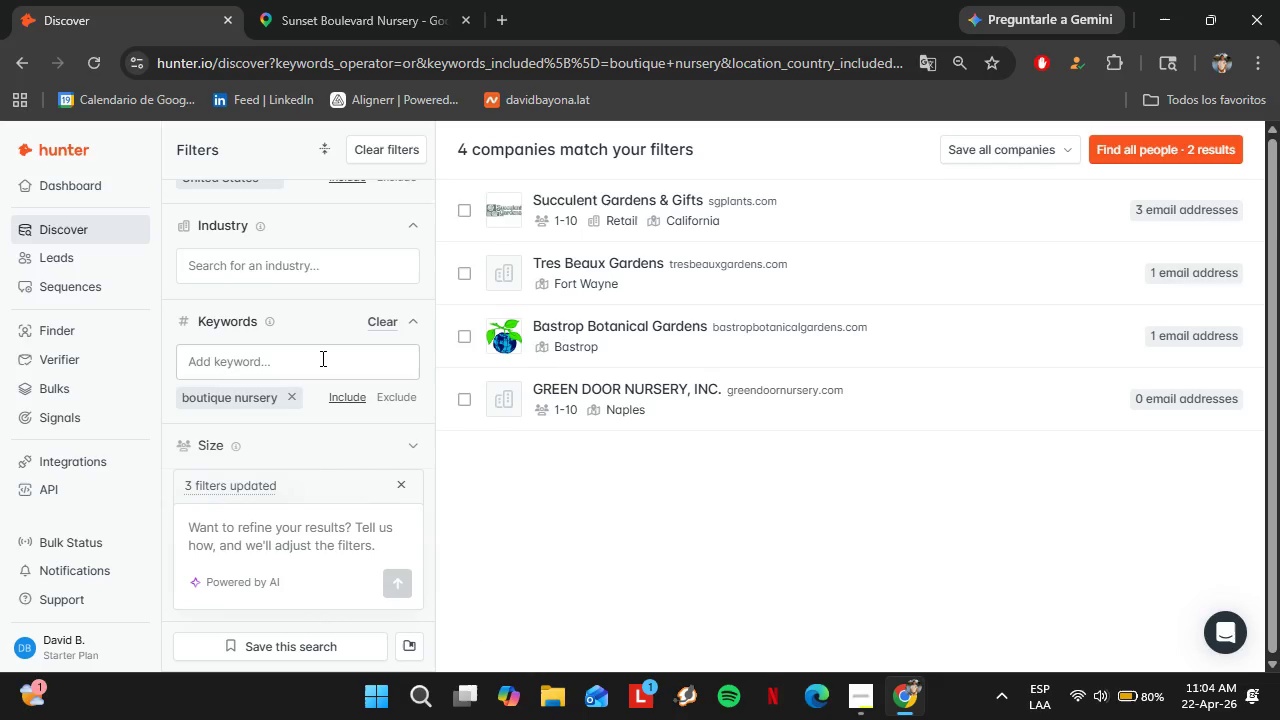 
scroll: coordinate [869, 339], scroll_direction: down, amount: 4.0
 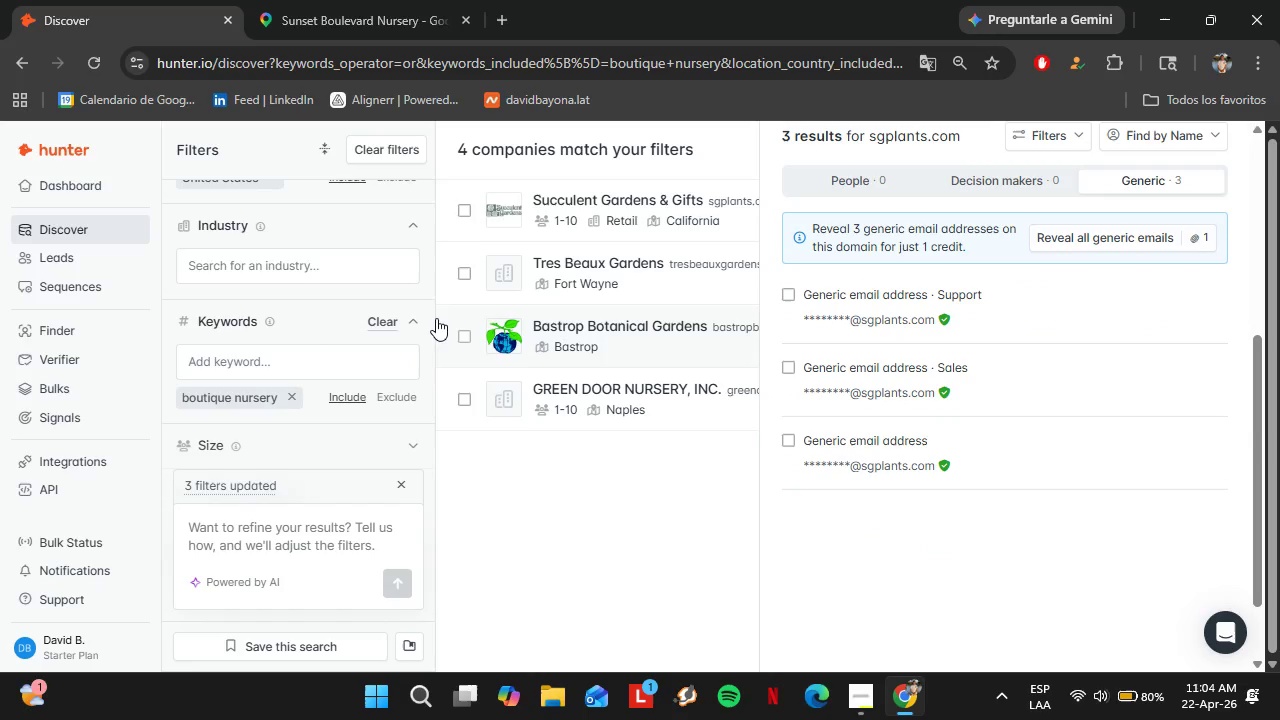 
left_click([303, 360])
 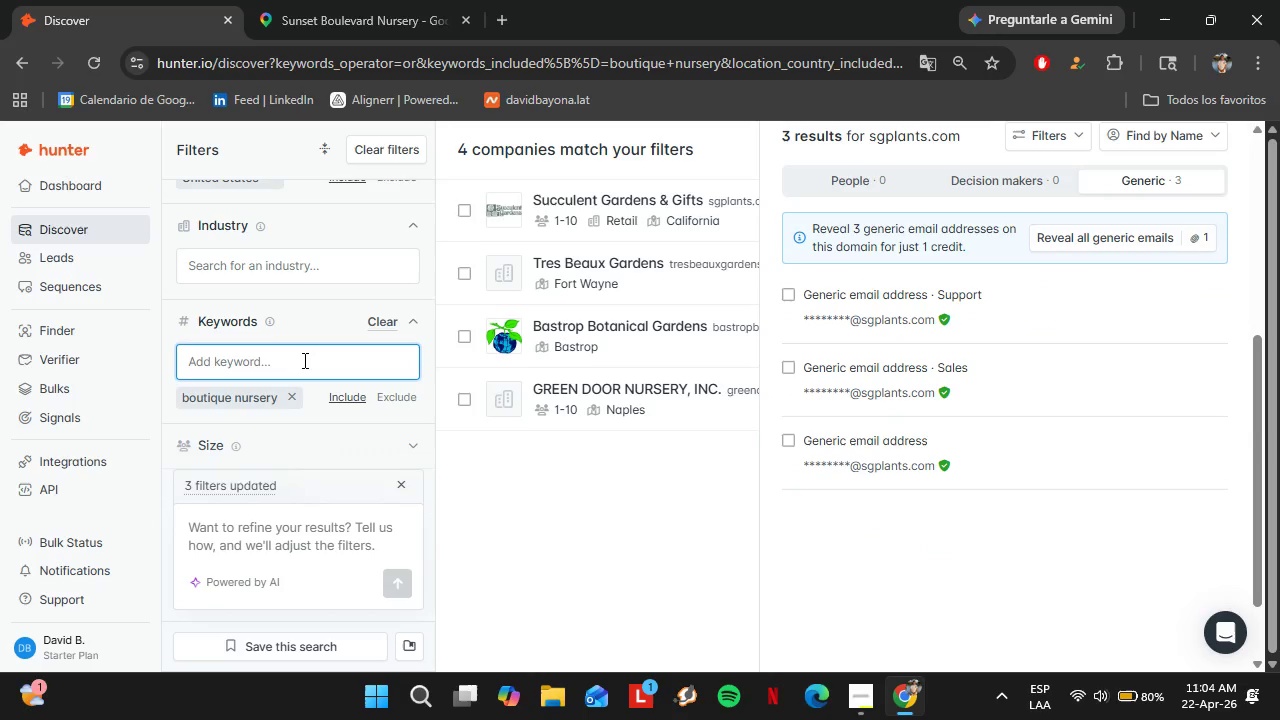 
type(Independt Garden Center)
 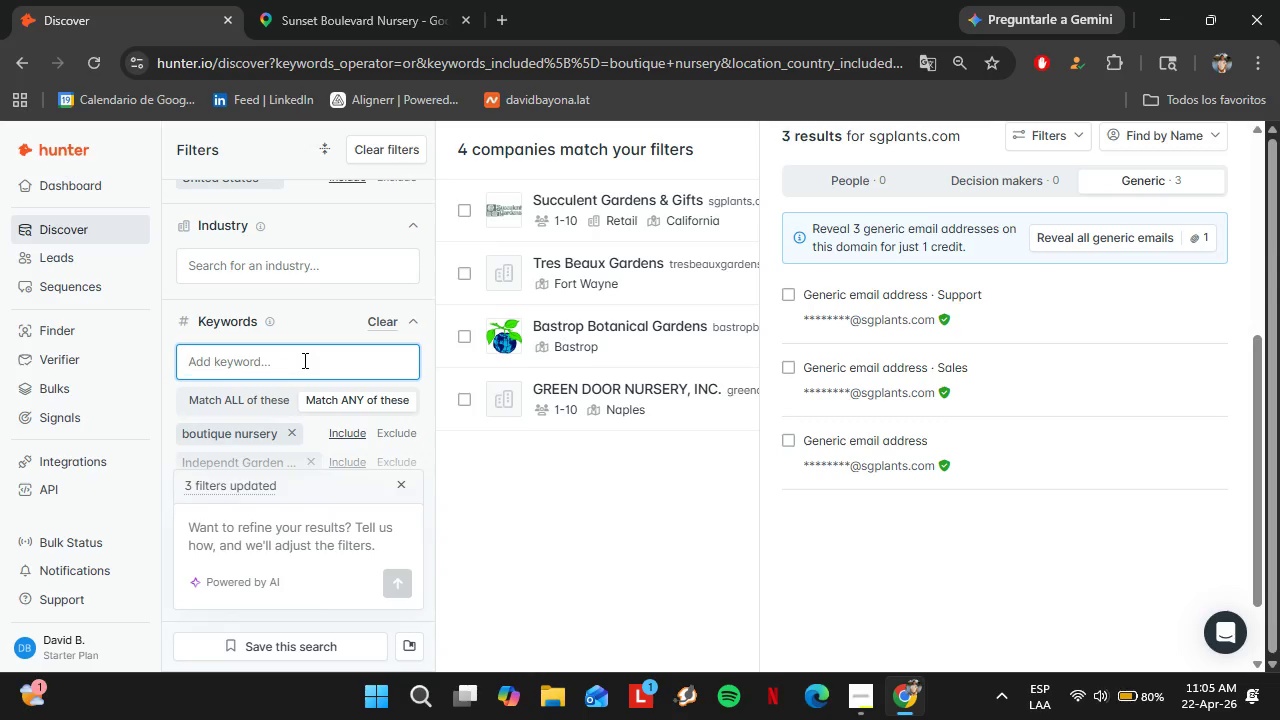 
 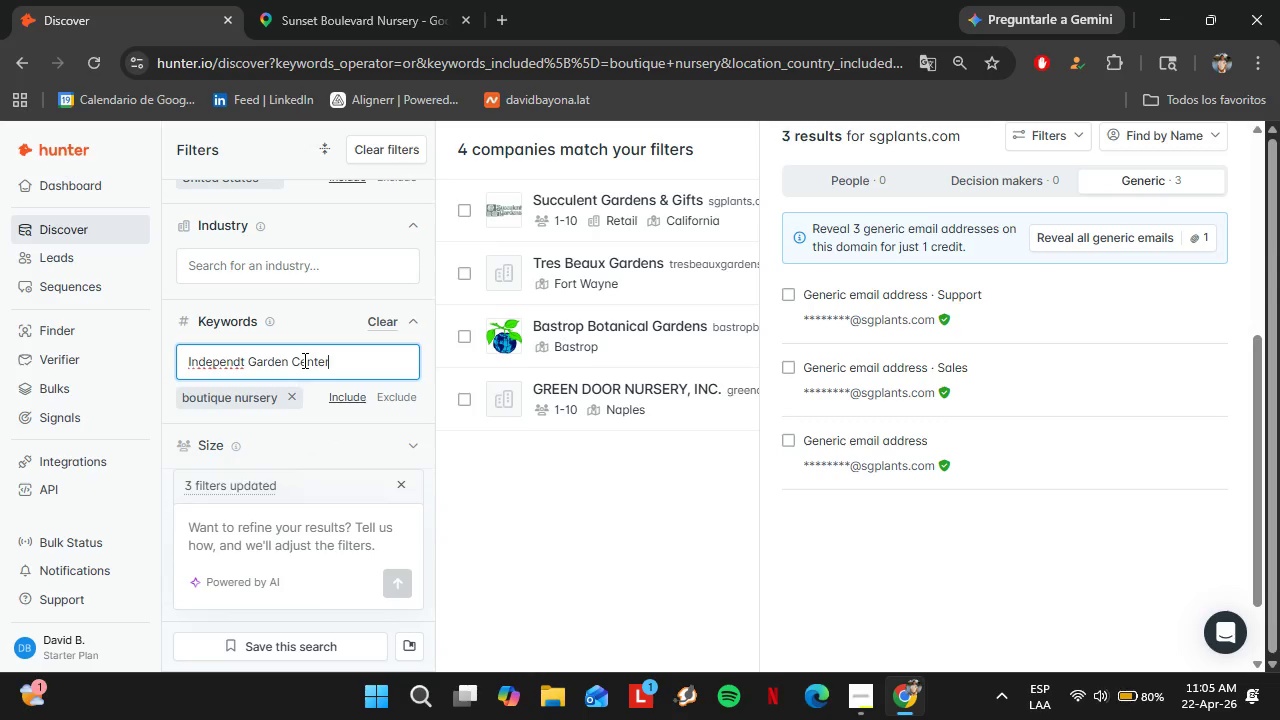 
key(Enter)
 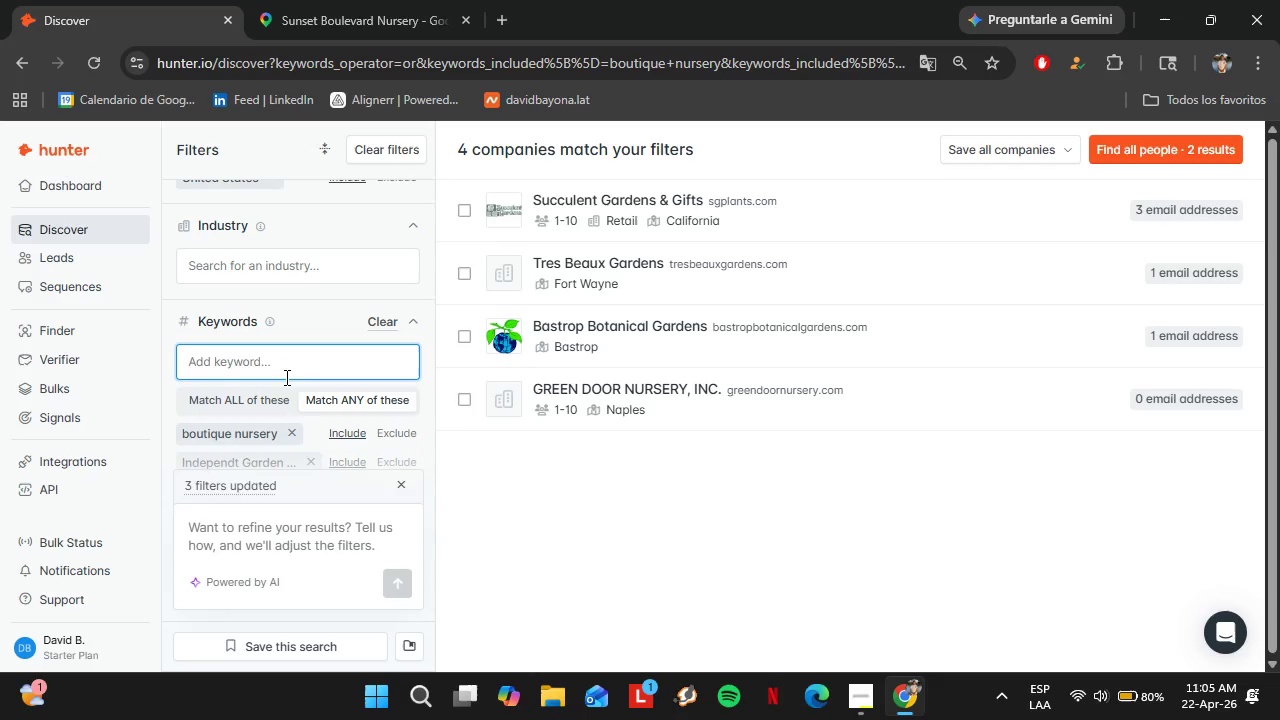 
left_click([285, 378])
 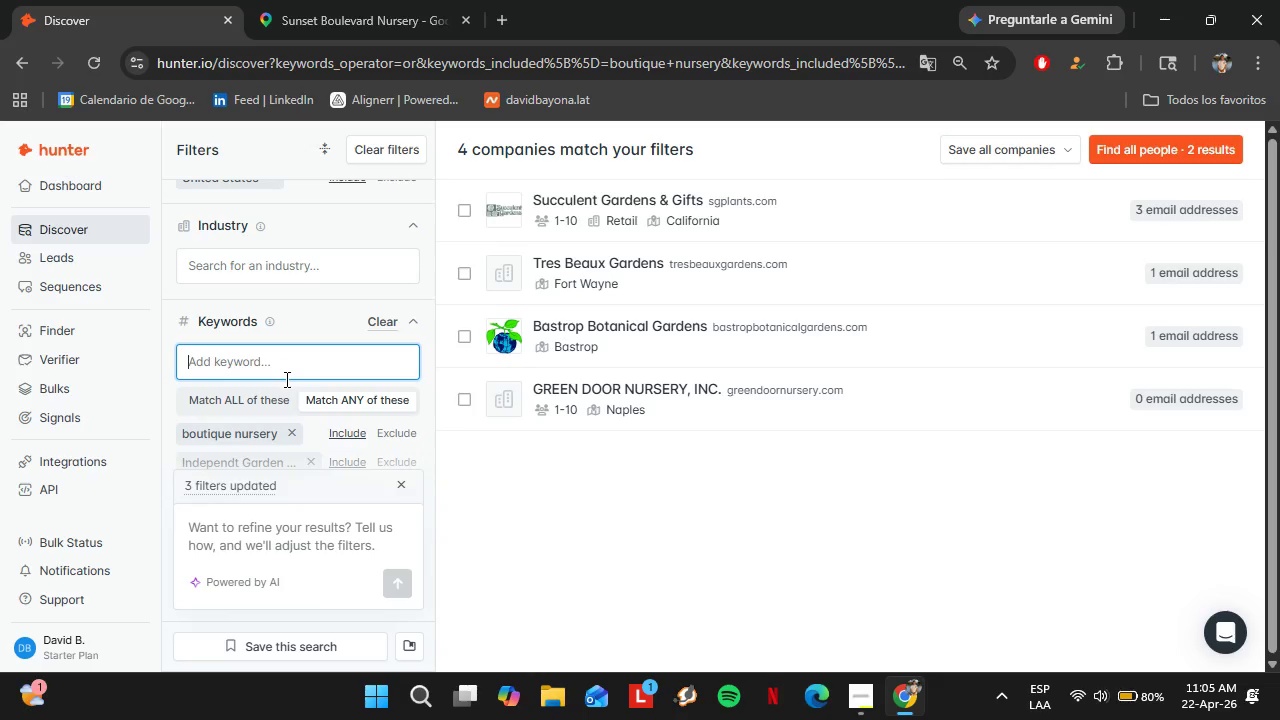 
wait(8.62)
 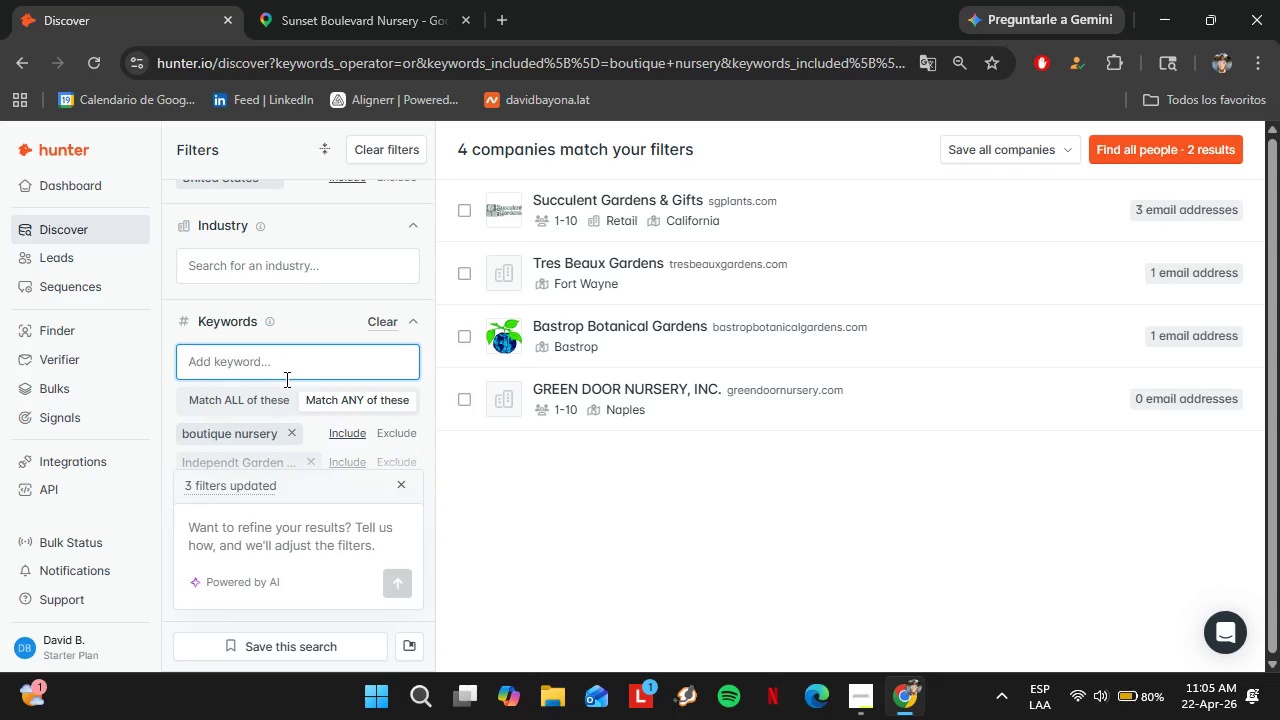 
type(Landscape nursery)
 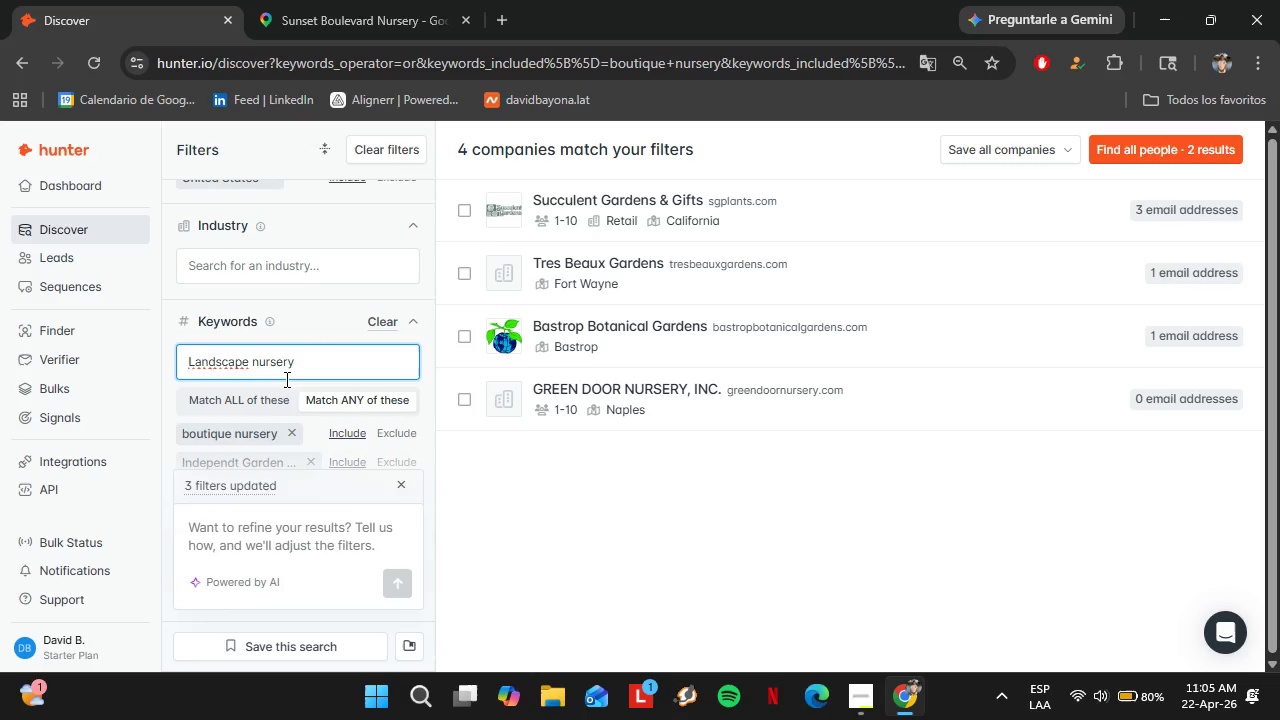 
key(Enter)
 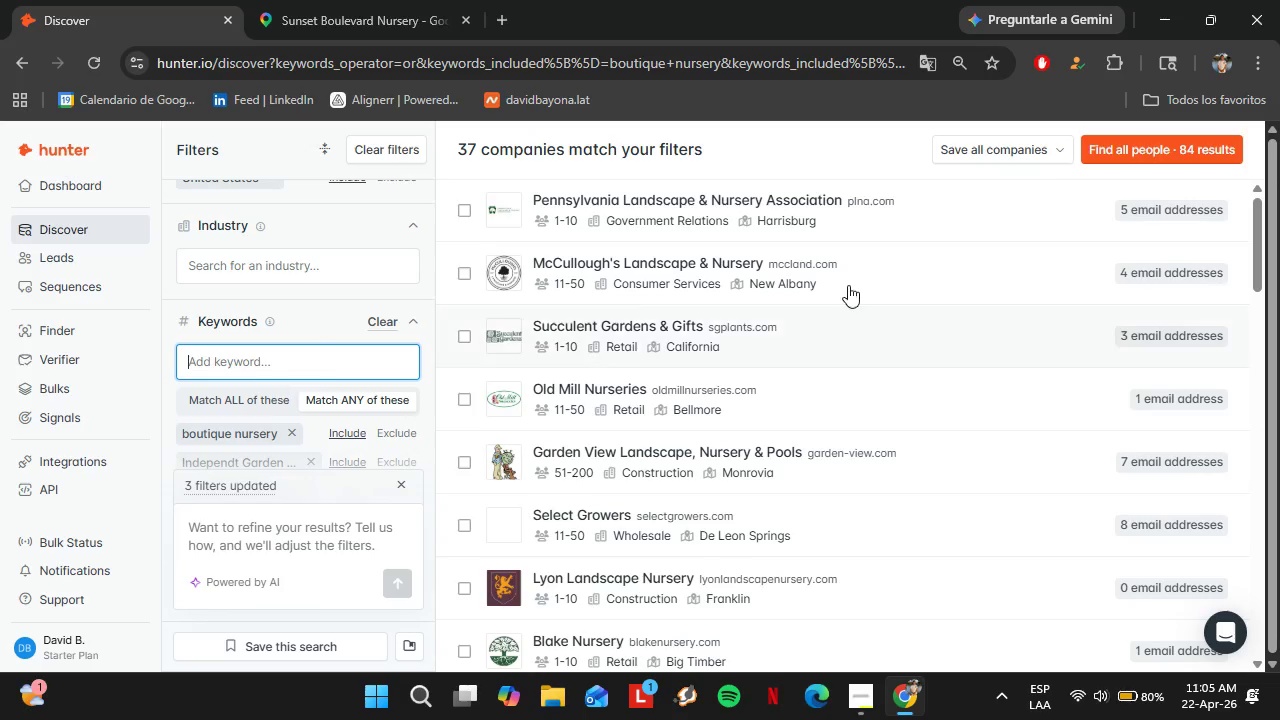 
wait(5.02)
 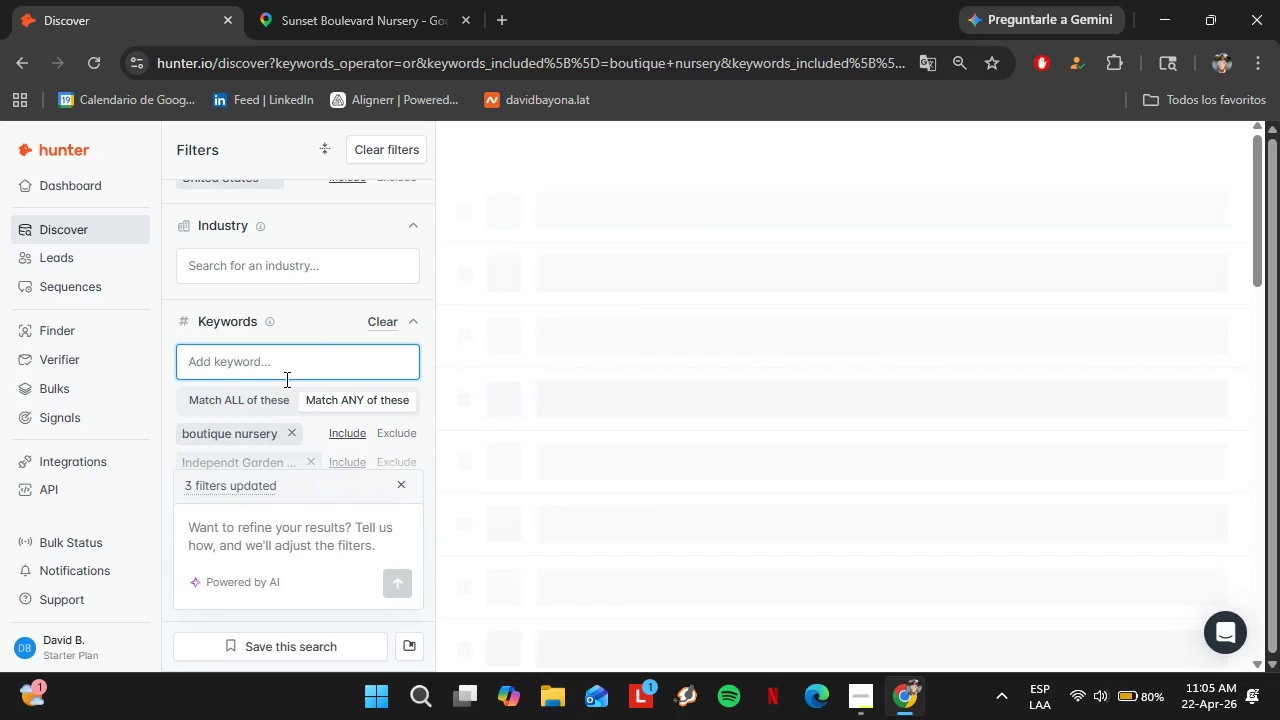 
left_click([852, 215])
 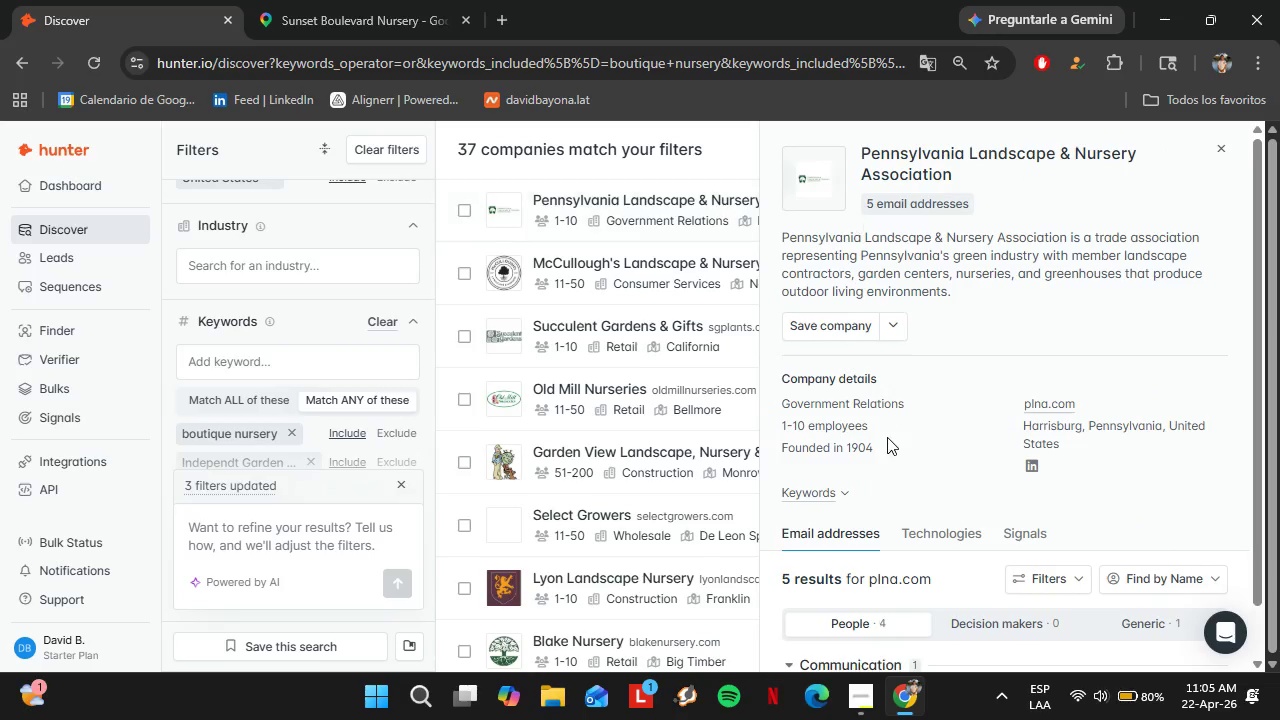 
scroll: coordinate [887, 437], scroll_direction: down, amount: 4.0
 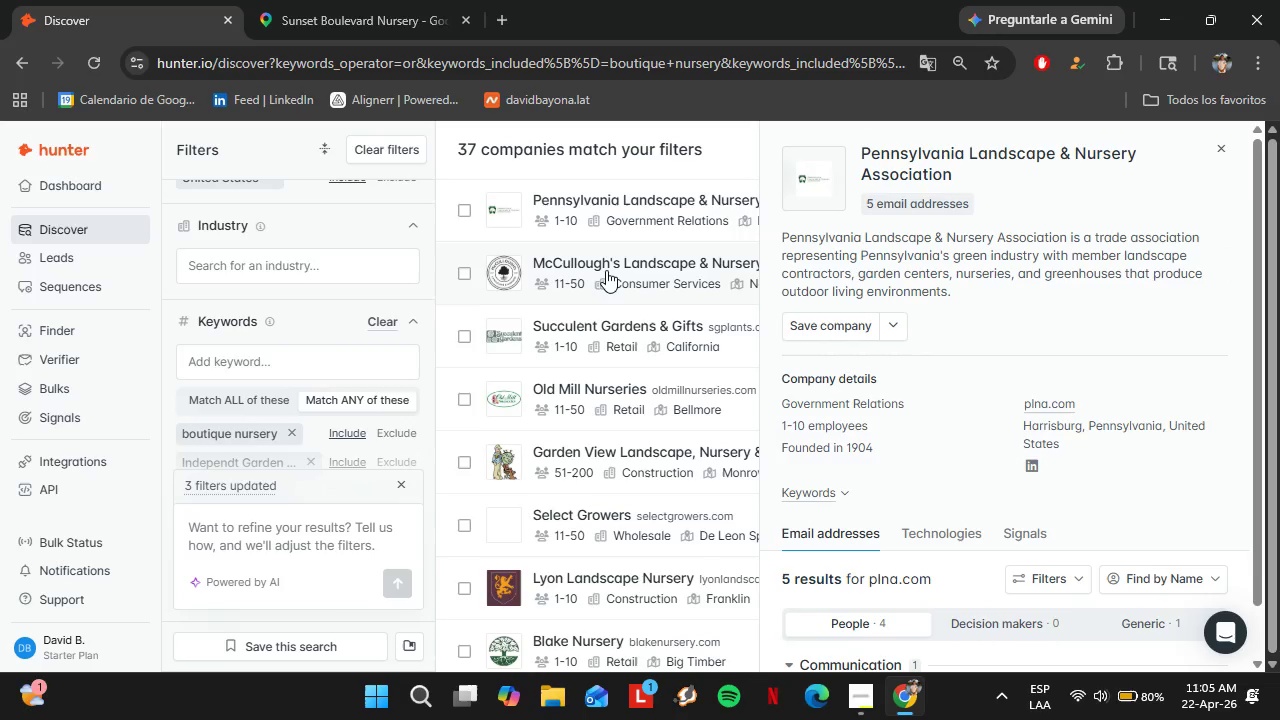 
left_click([606, 270])
 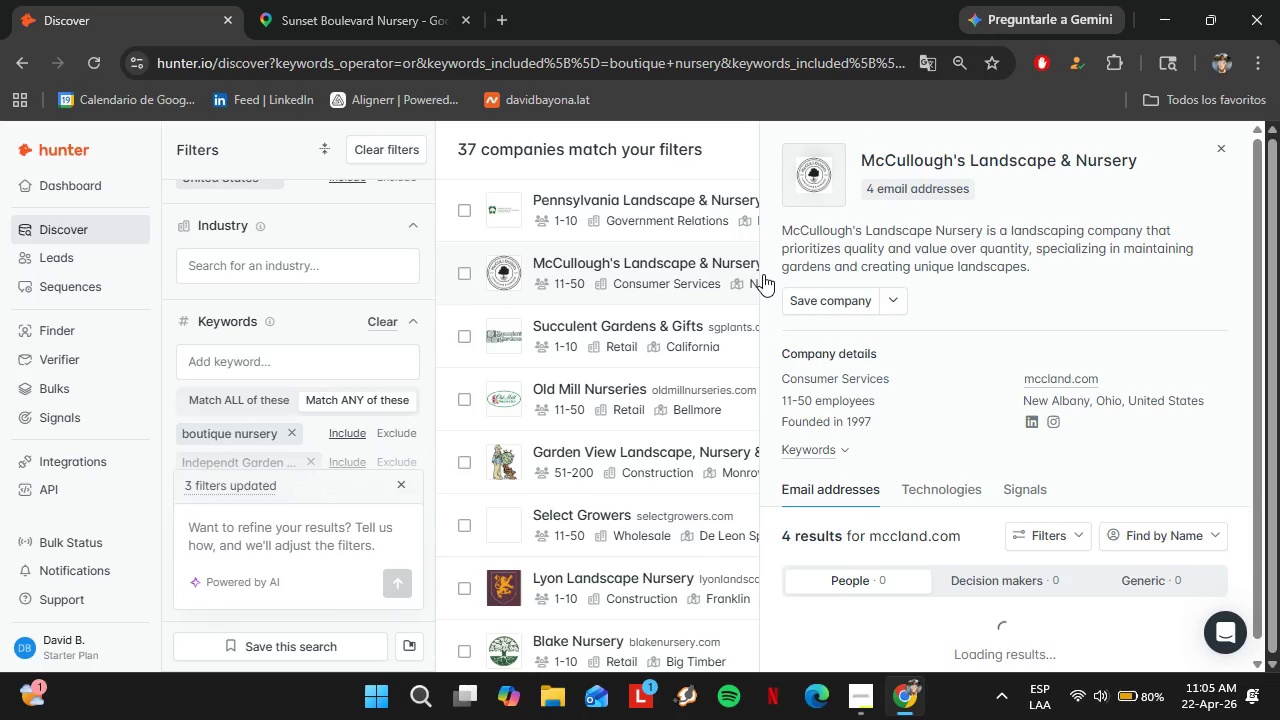 
scroll: coordinate [924, 460], scroll_direction: down, amount: 13.0
 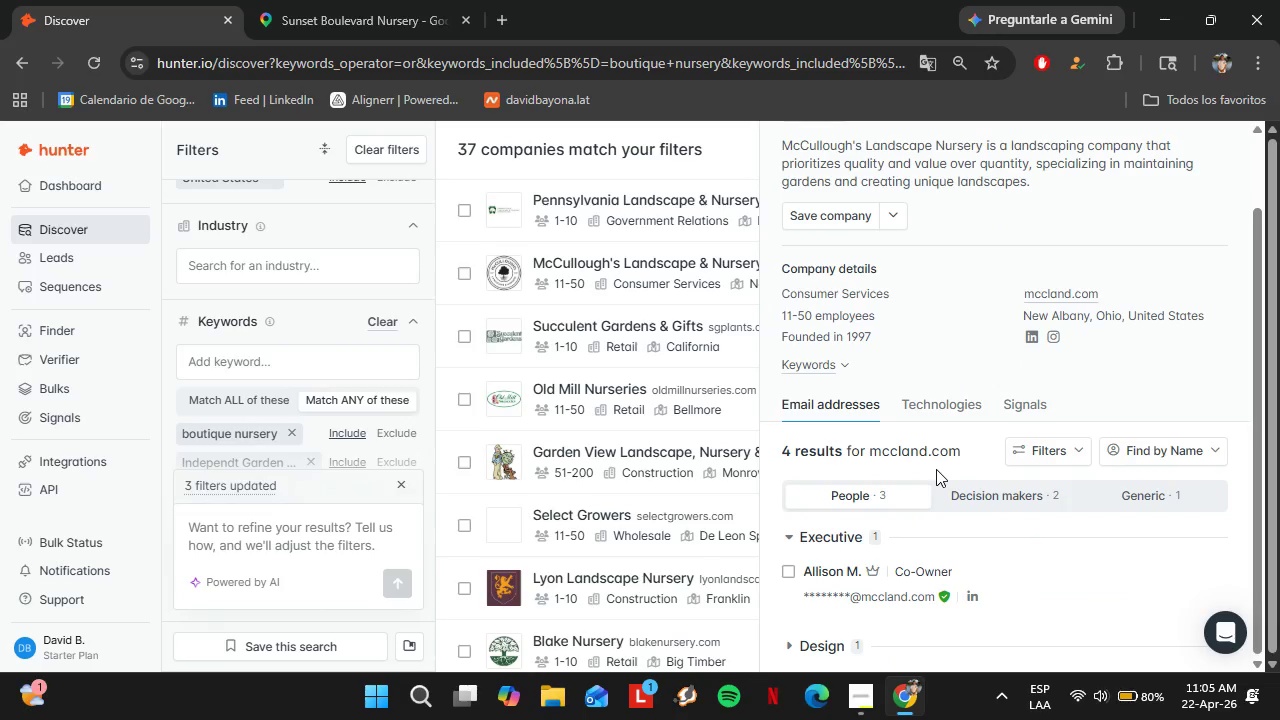 
scroll: coordinate [936, 469], scroll_direction: up, amount: 4.0
 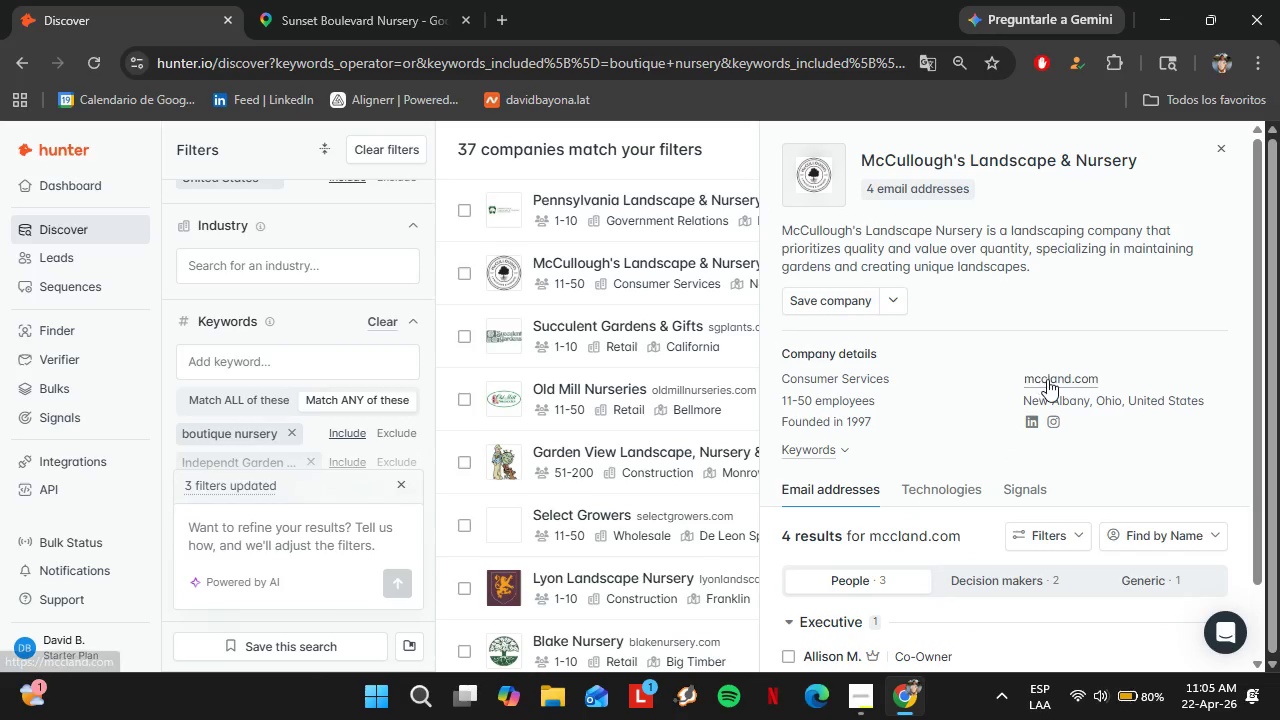 
right_click([1047, 379])
 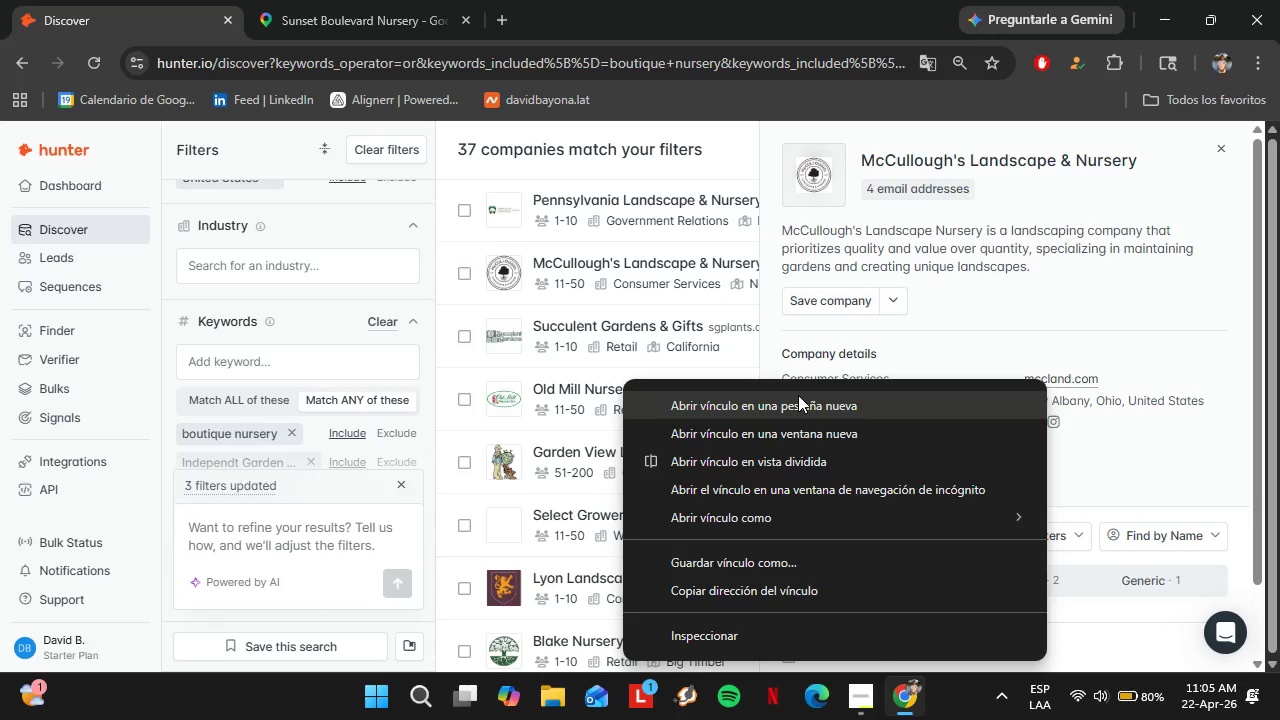 
left_click([798, 395])
 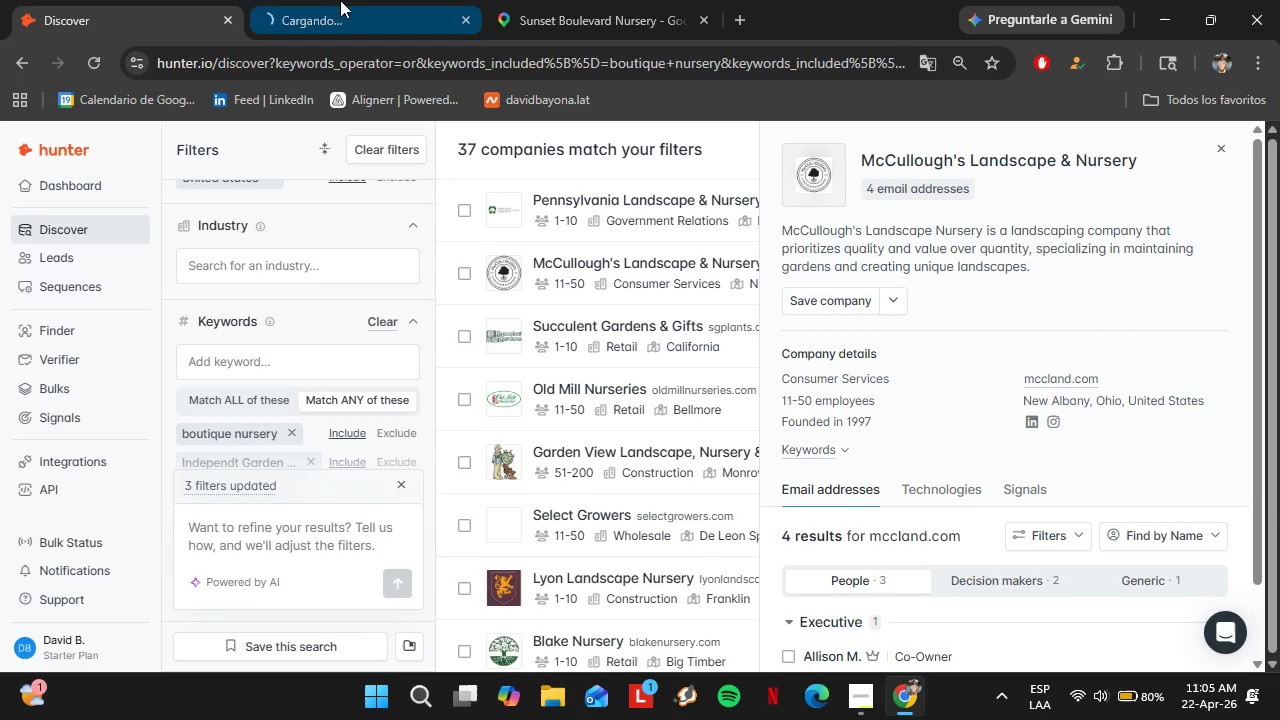 
left_click([309, 0])
 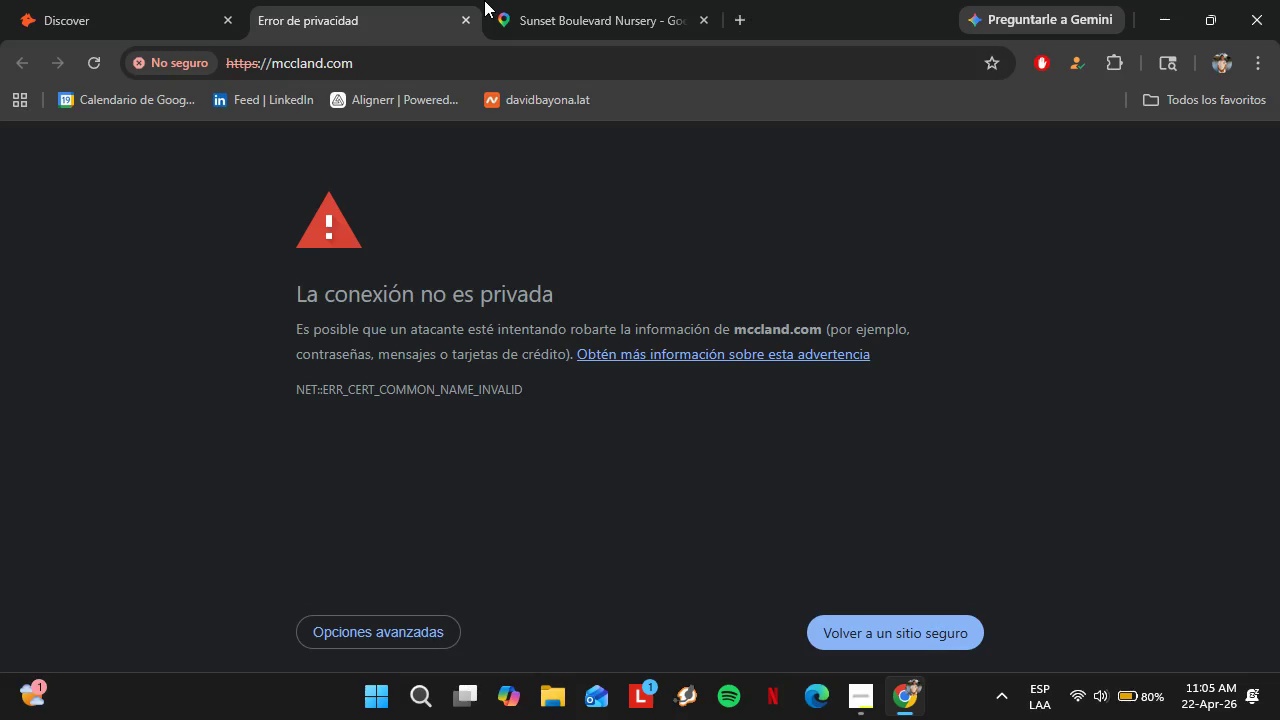 
left_click([455, 20])
 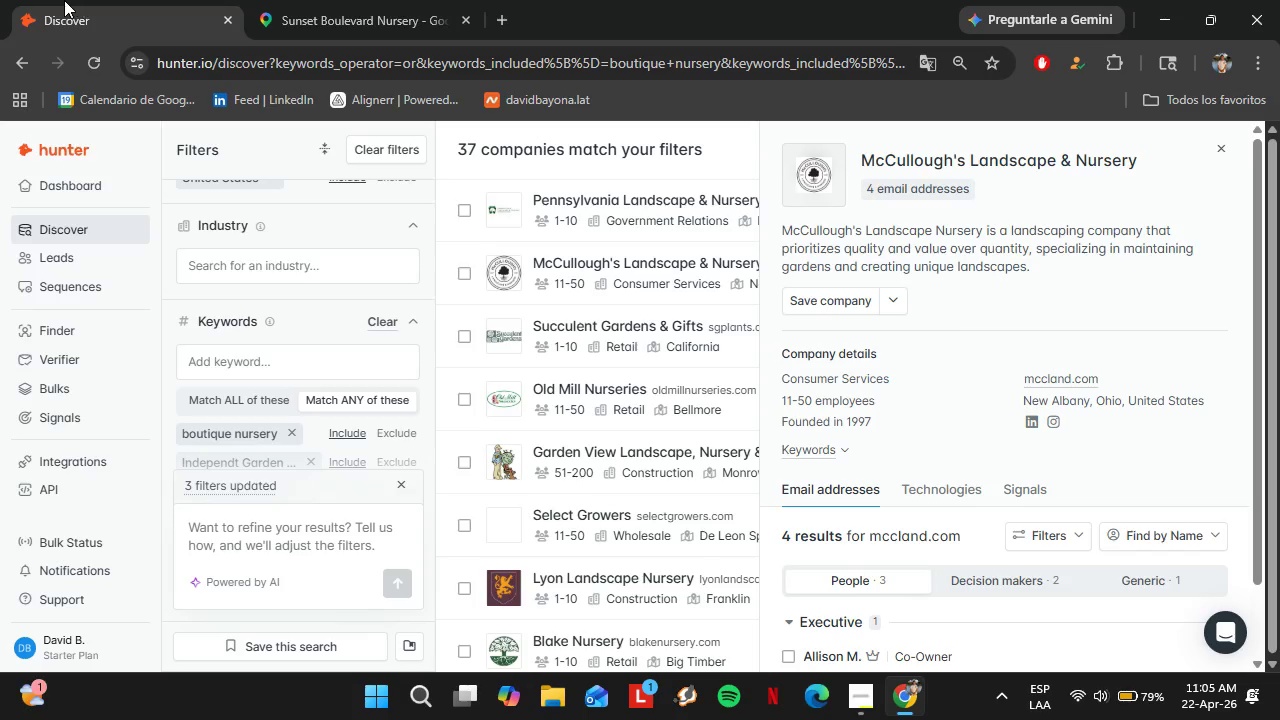 
left_click([64, 0])
 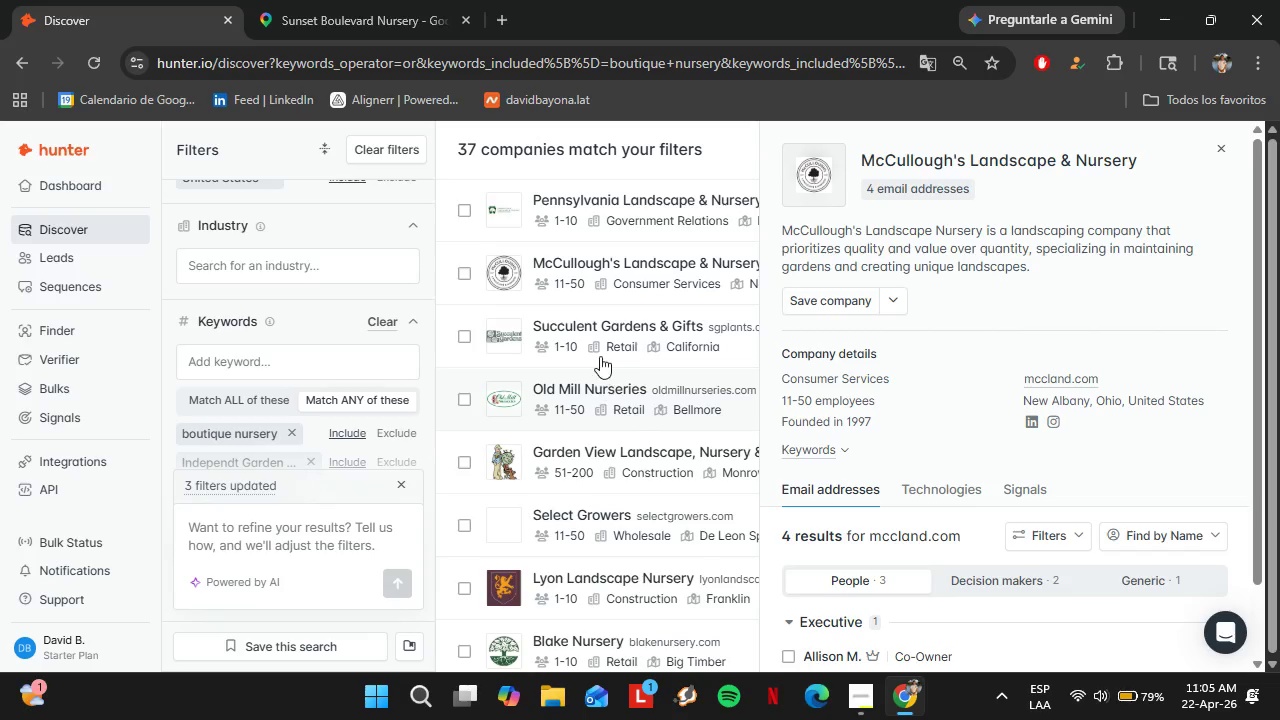 
left_click([599, 350])
 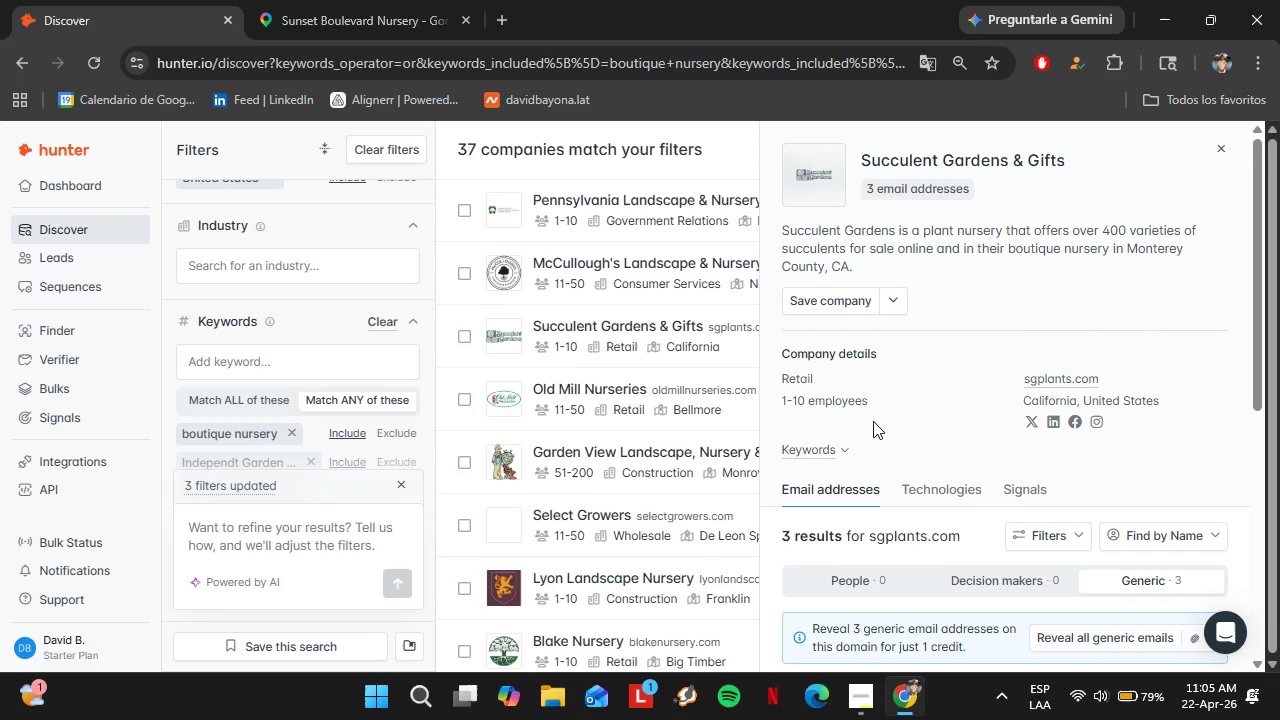 
scroll: coordinate [934, 425], scroll_direction: down, amount: 5.0
 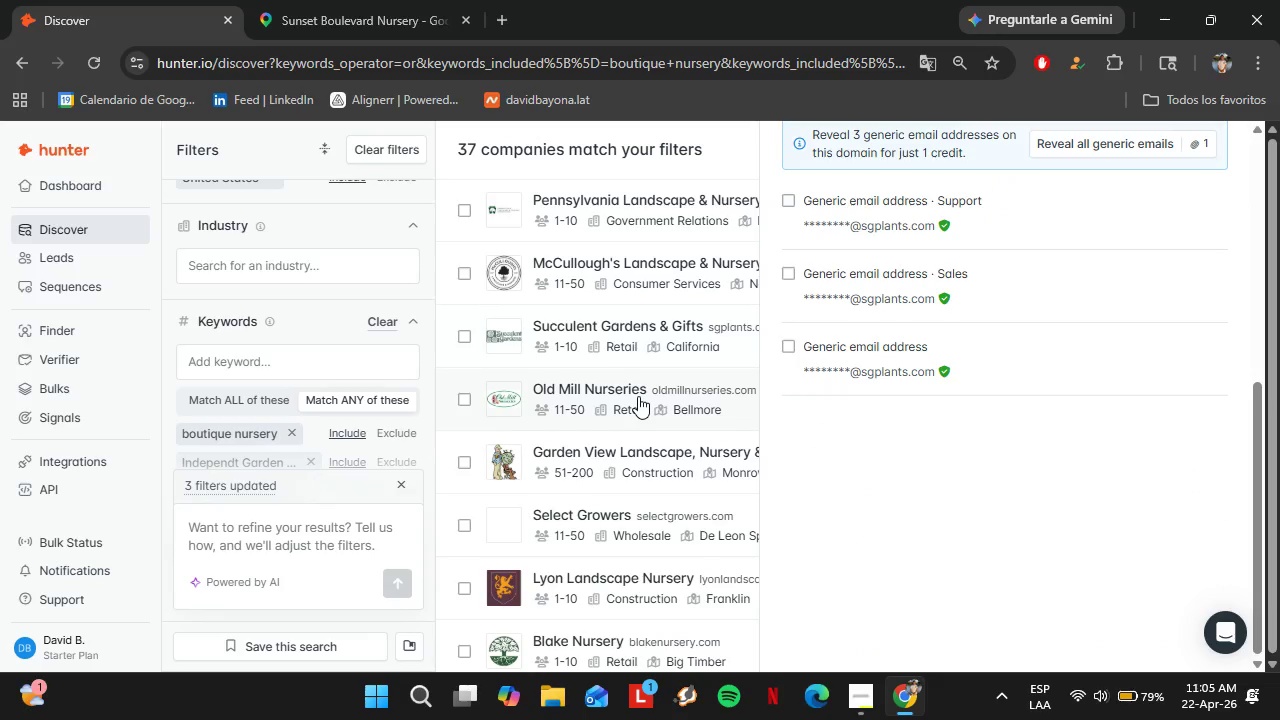 
left_click([638, 396])
 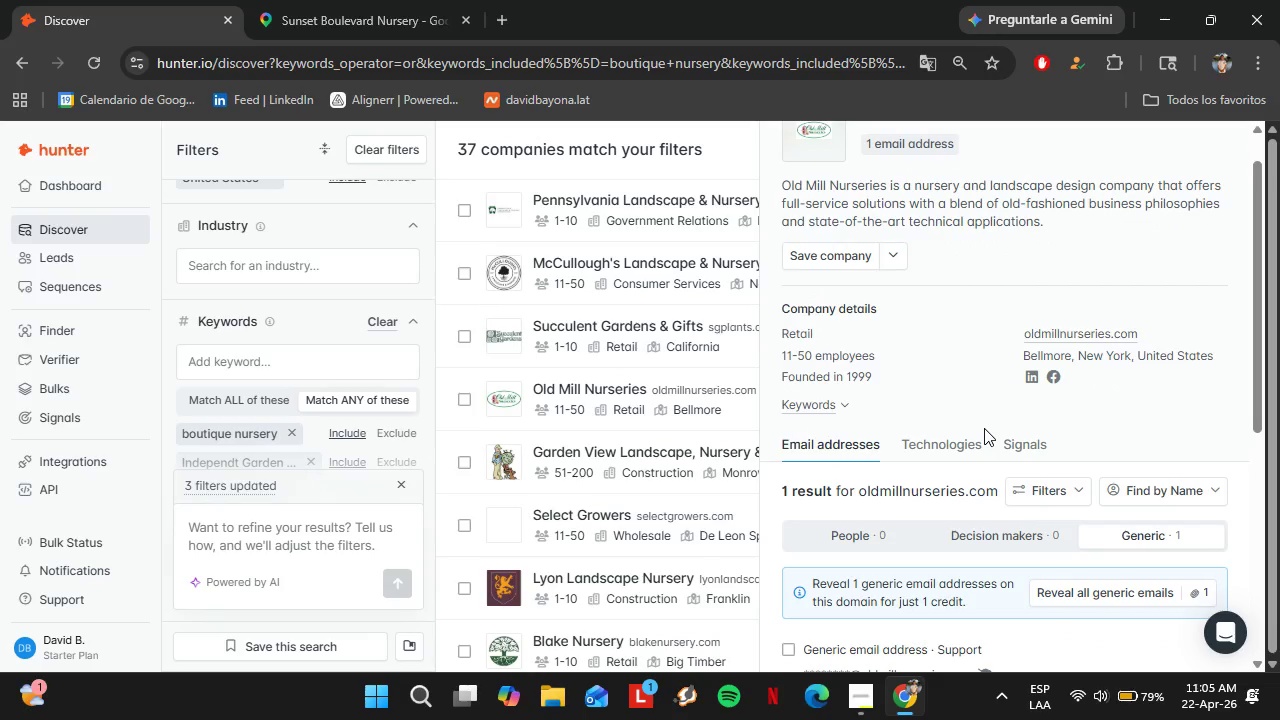 
scroll: coordinate [984, 428], scroll_direction: up, amount: 3.0
 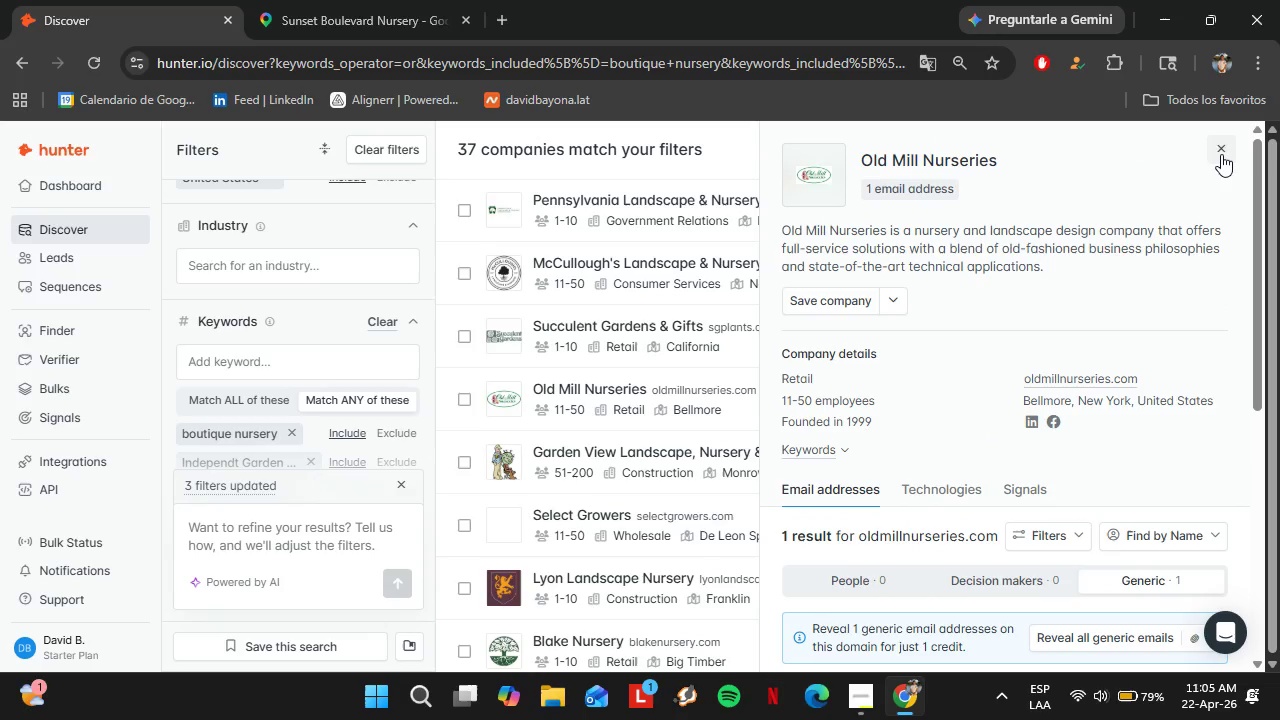 
left_click([1221, 149])
 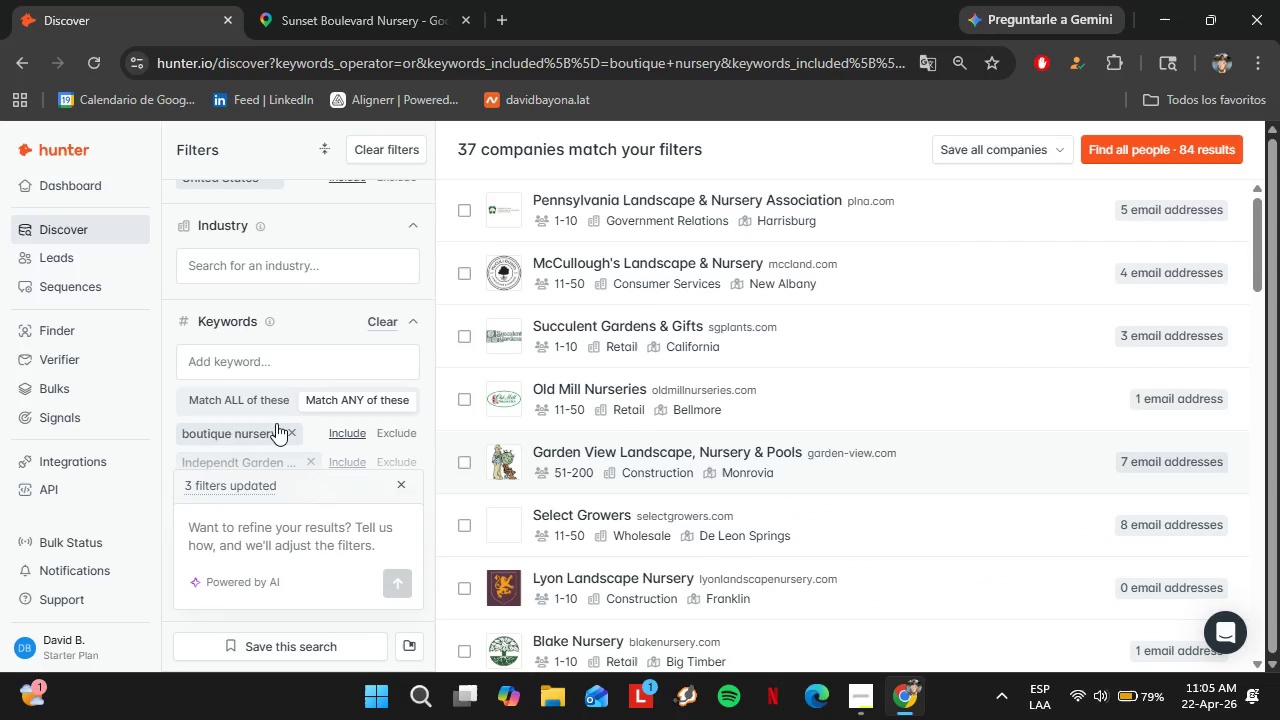 
left_click([48, 339])
 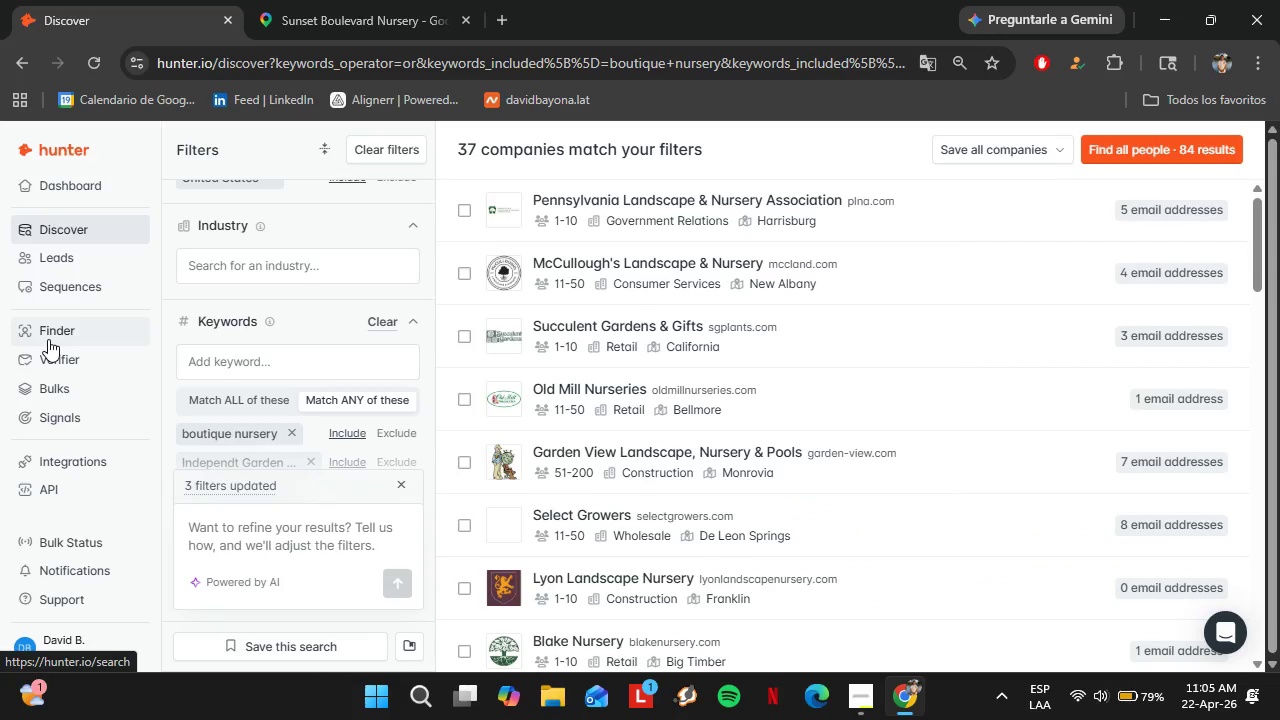 
left_click([362, 0])
 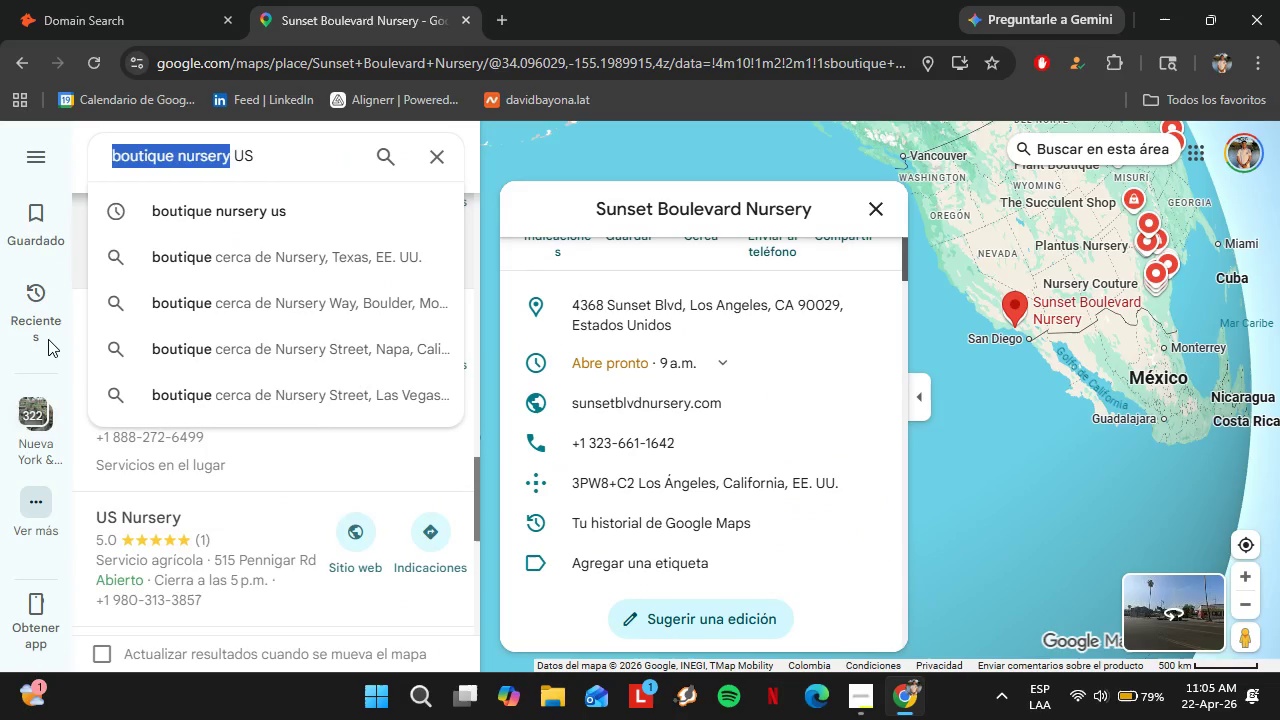 
mouse_move([370, 28])
 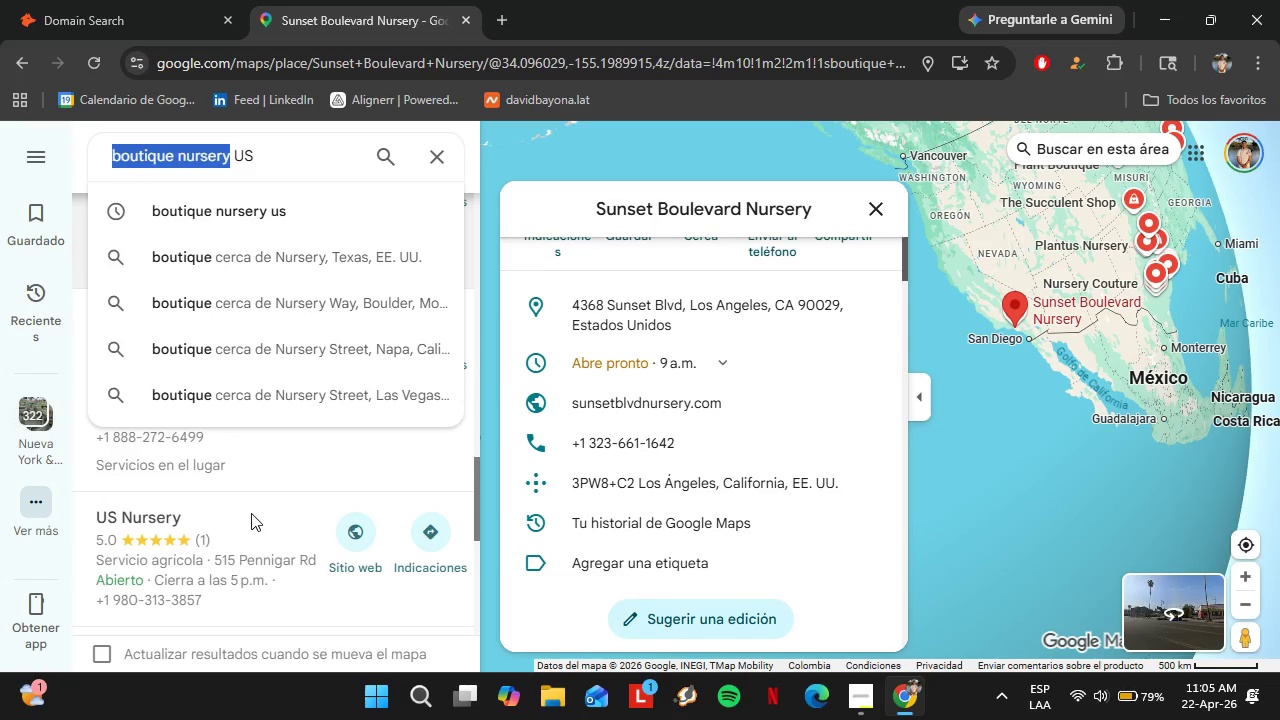 
scroll: coordinate [251, 513], scroll_direction: down, amount: 1.0
 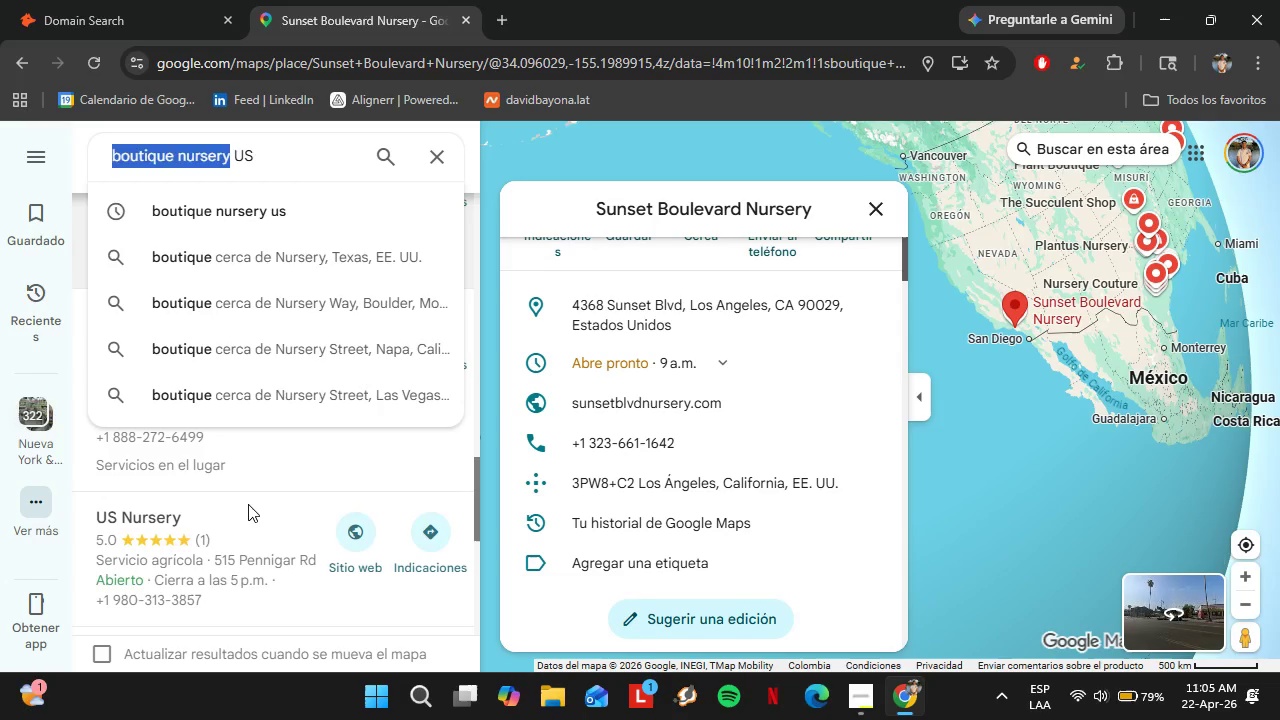 
left_click_drag(start_coordinate=[248, 504], to_coordinate=[258, 443])
 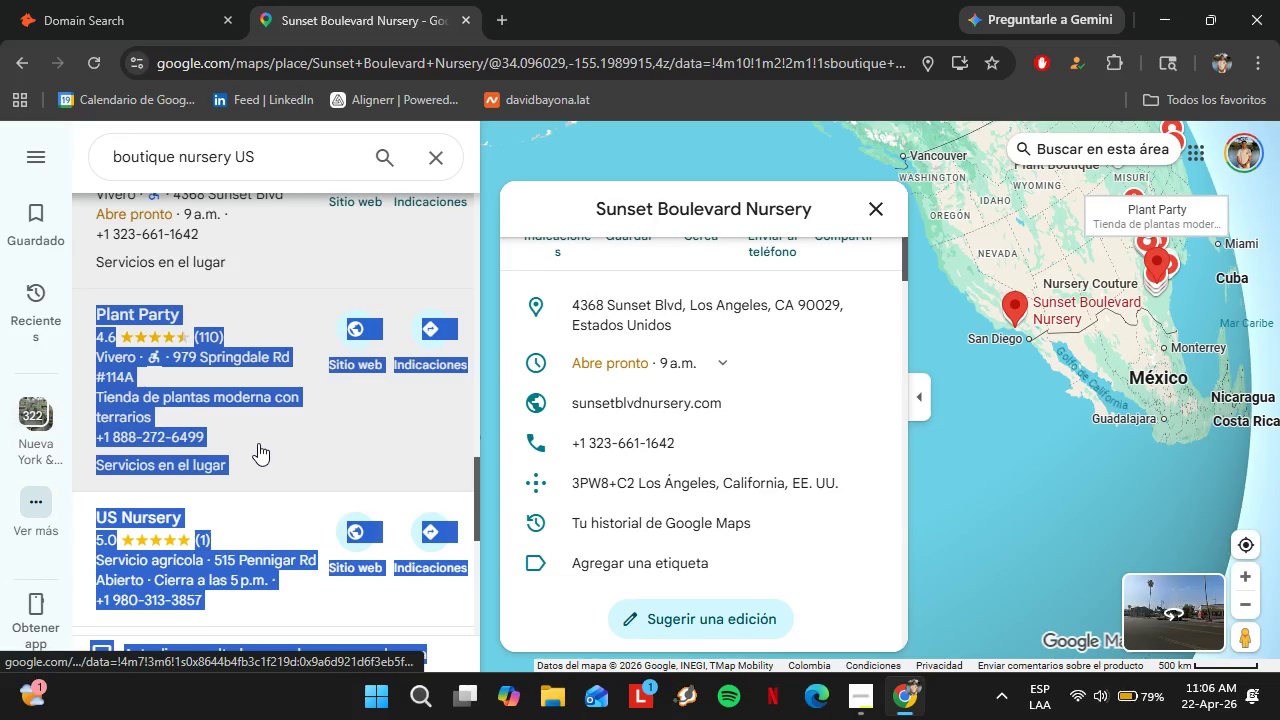 
left_click([282, 434])
 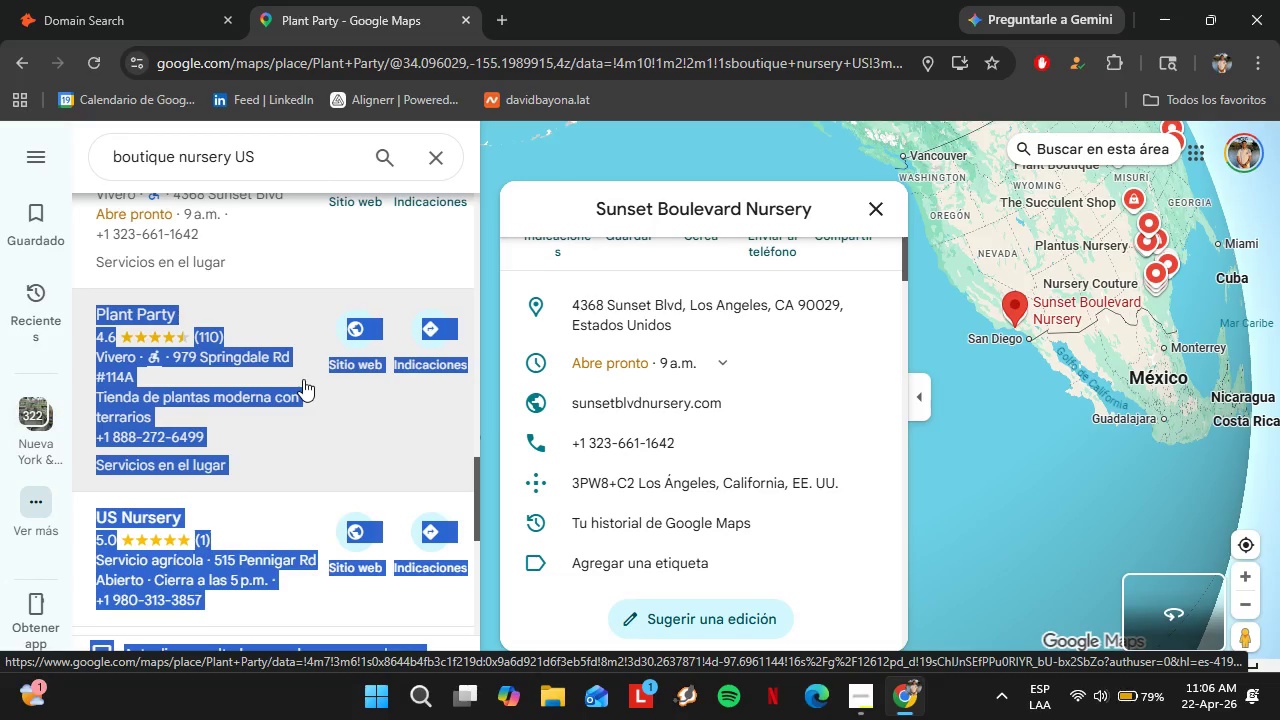 
left_click([389, 406])
 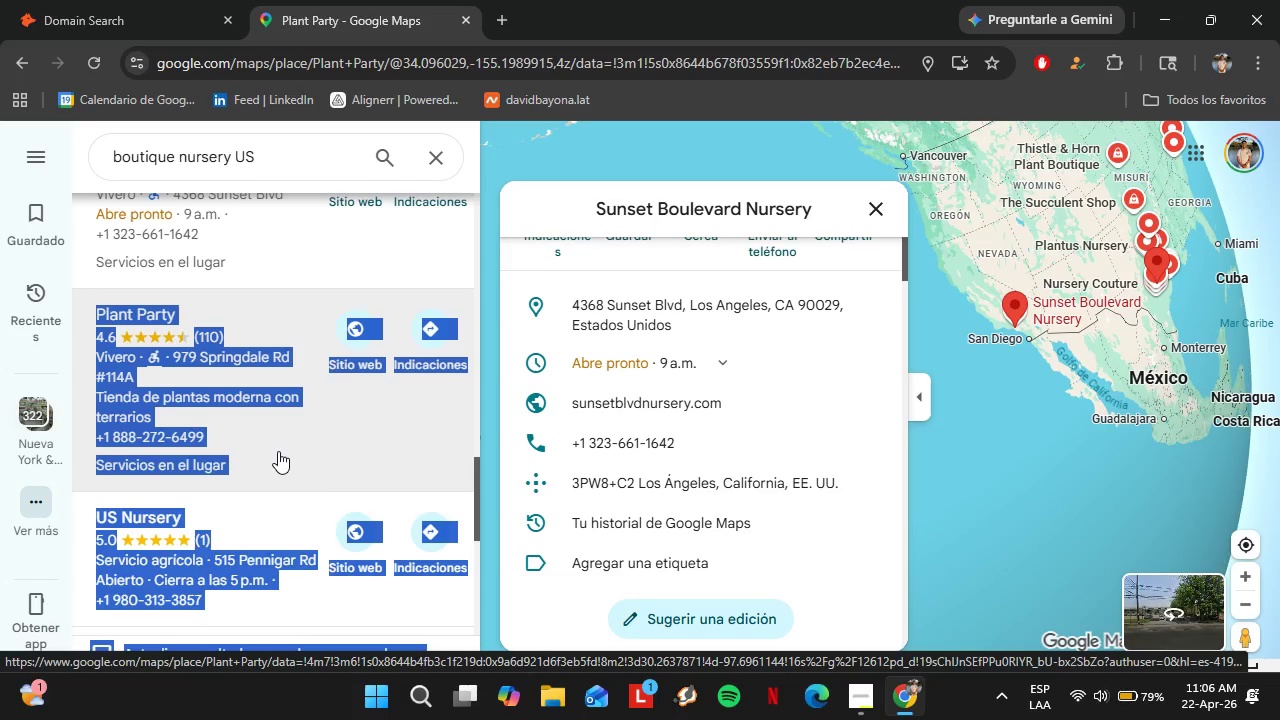 
left_click([84, 0])
 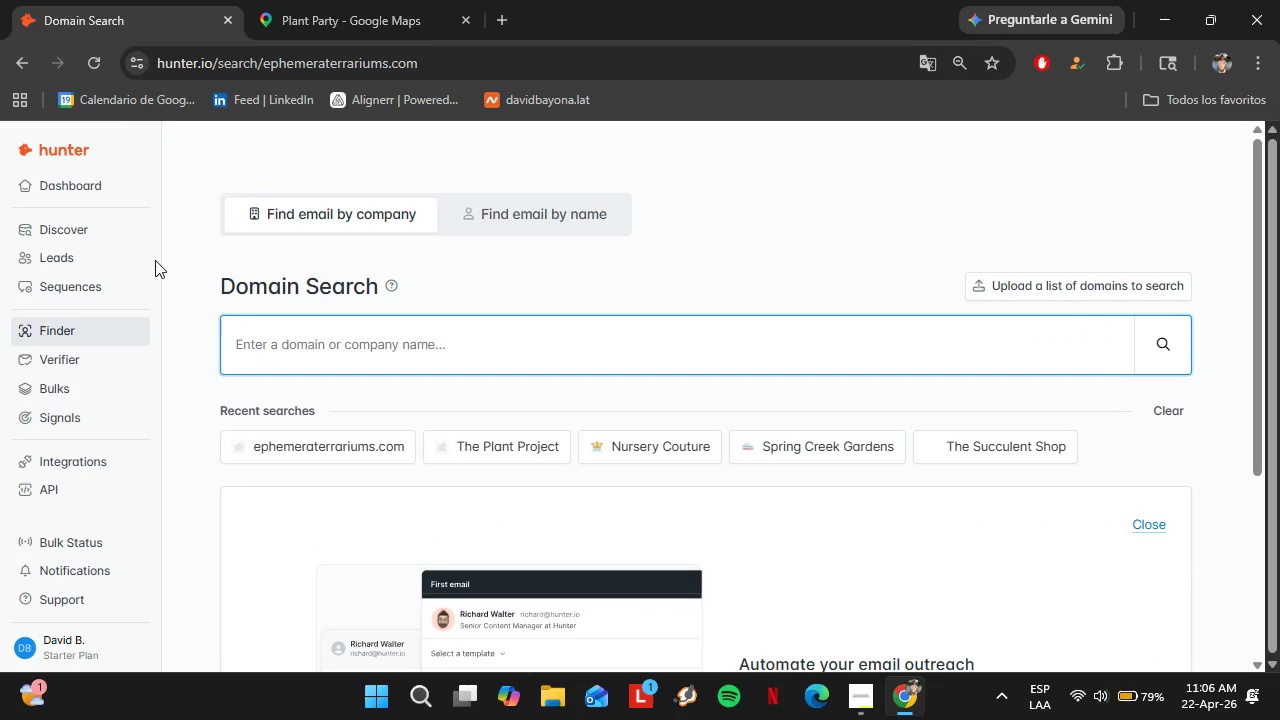 
wait(5.17)
 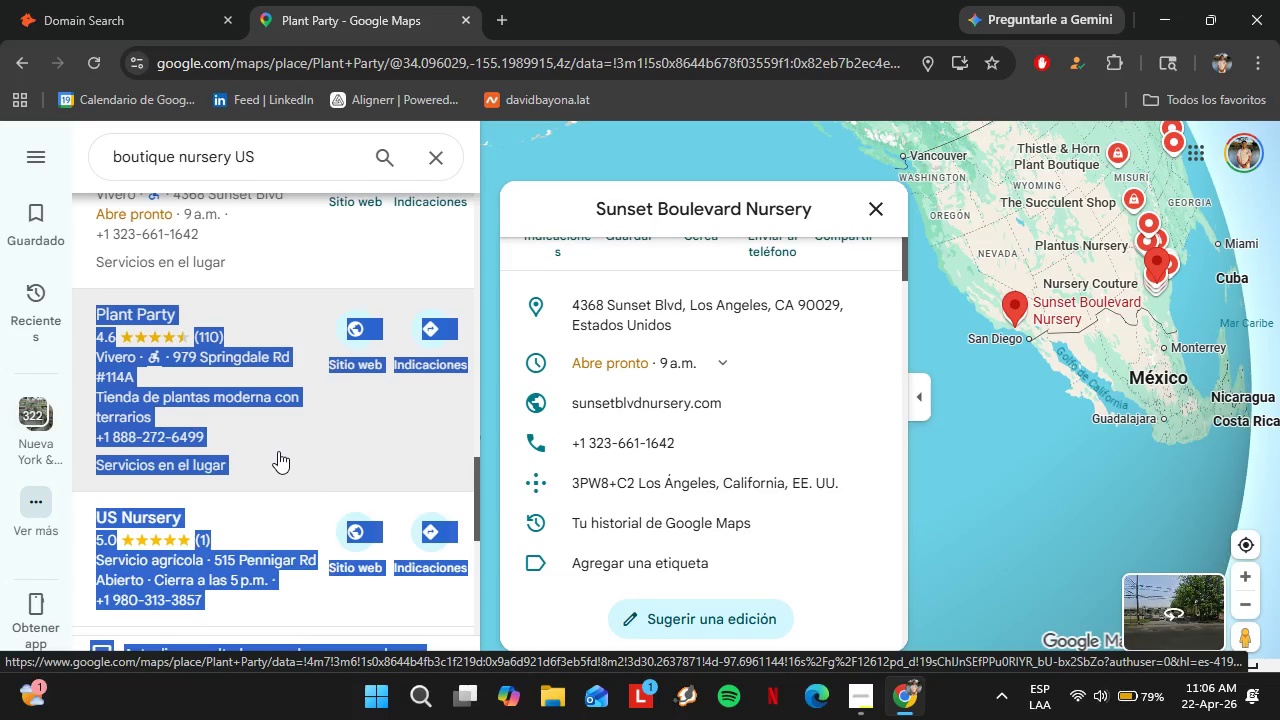 
left_click([332, 6])
 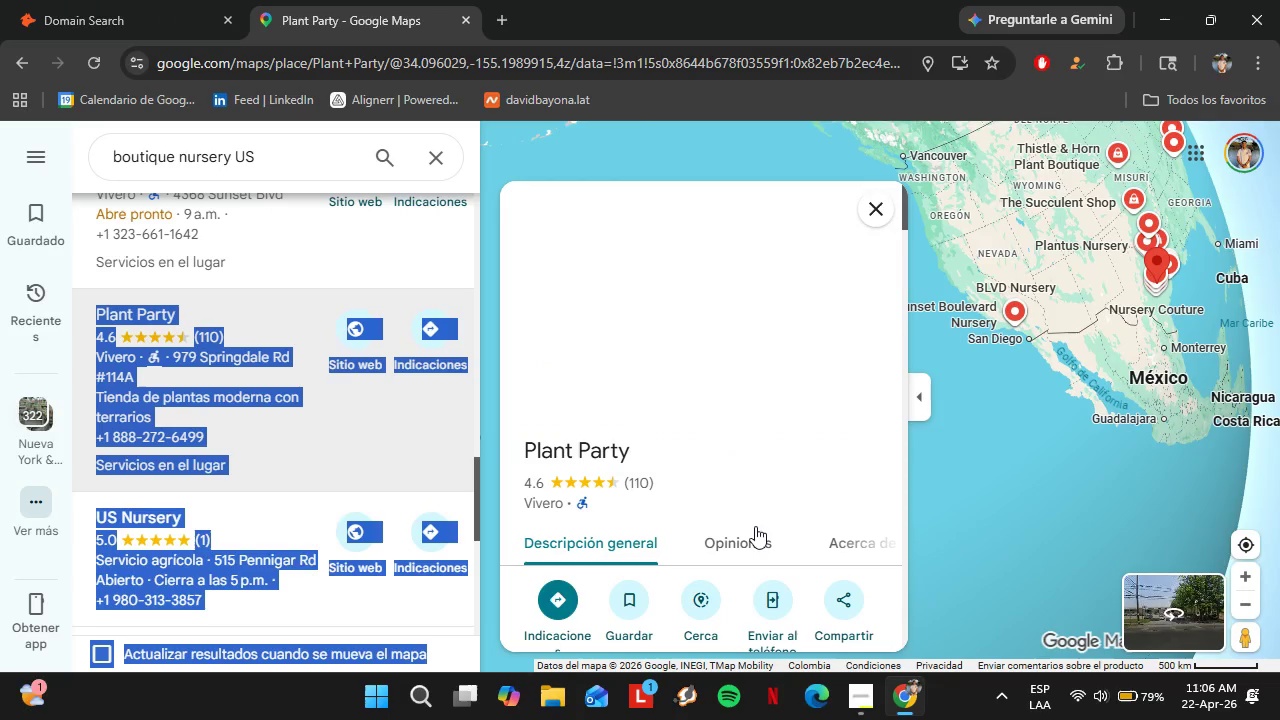 
scroll: coordinate [714, 540], scroll_direction: down, amount: 4.0
 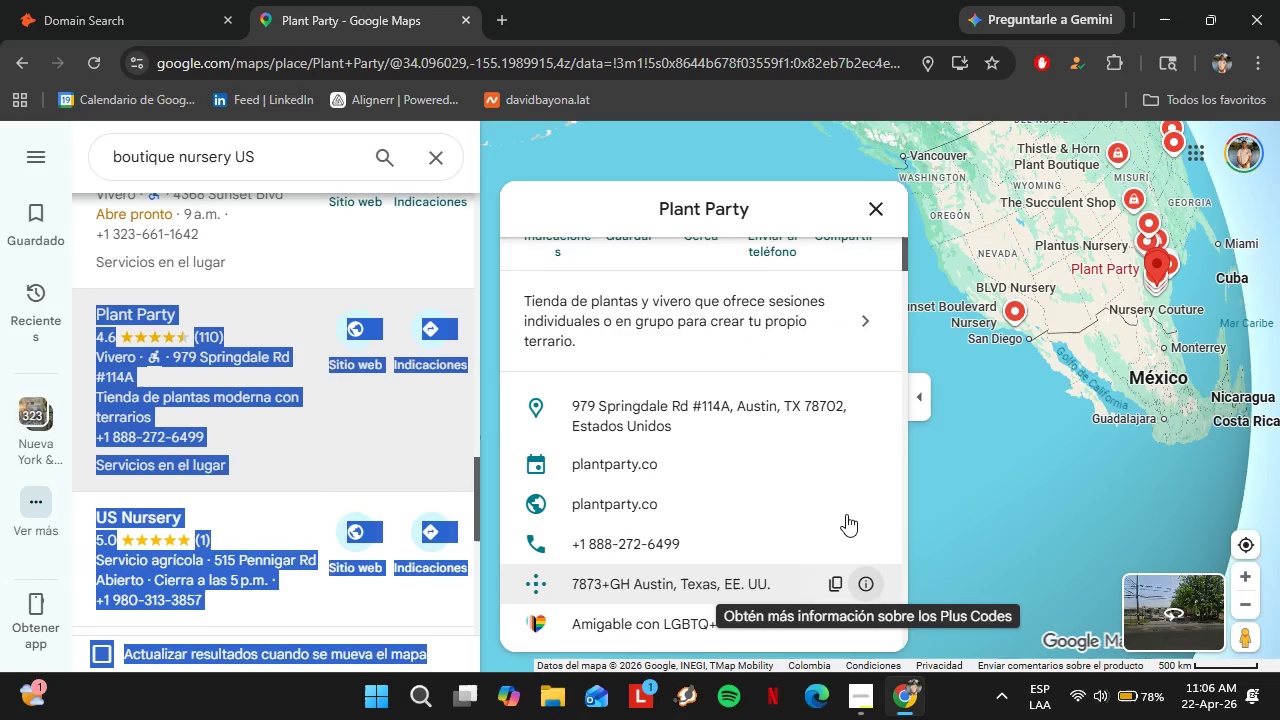 
left_click([864, 507])
 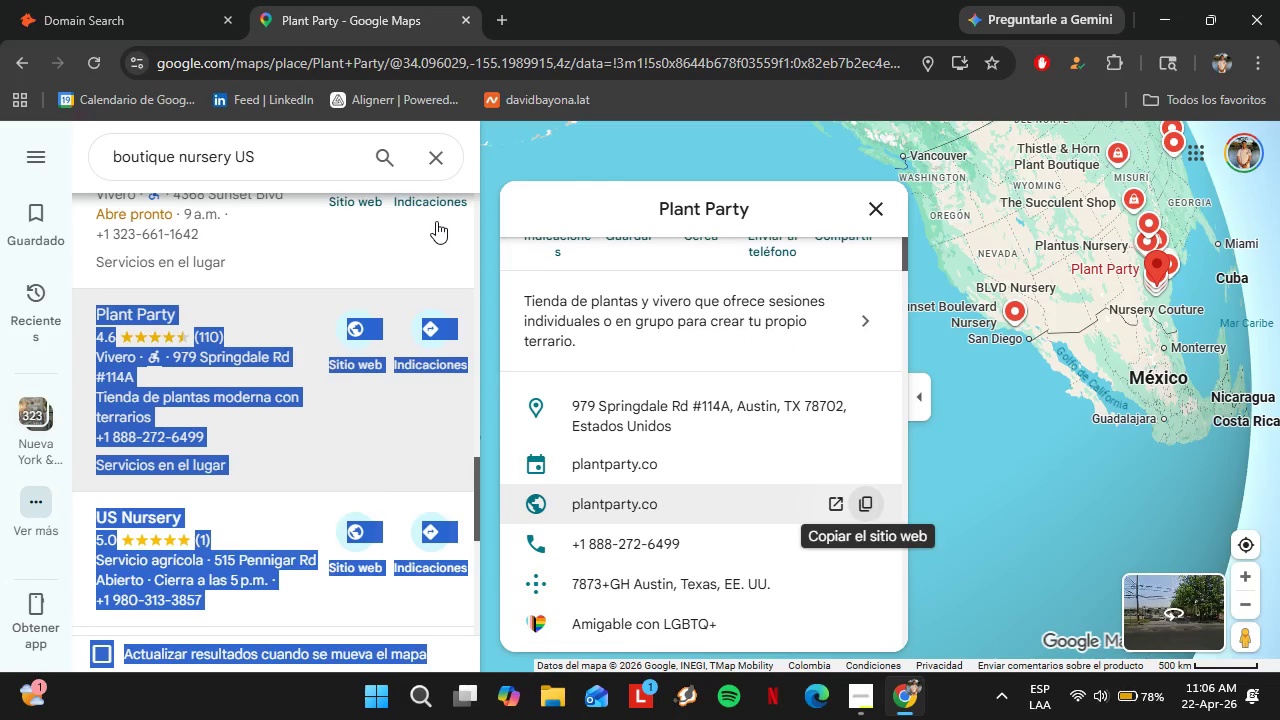 
left_click([377, 417])
 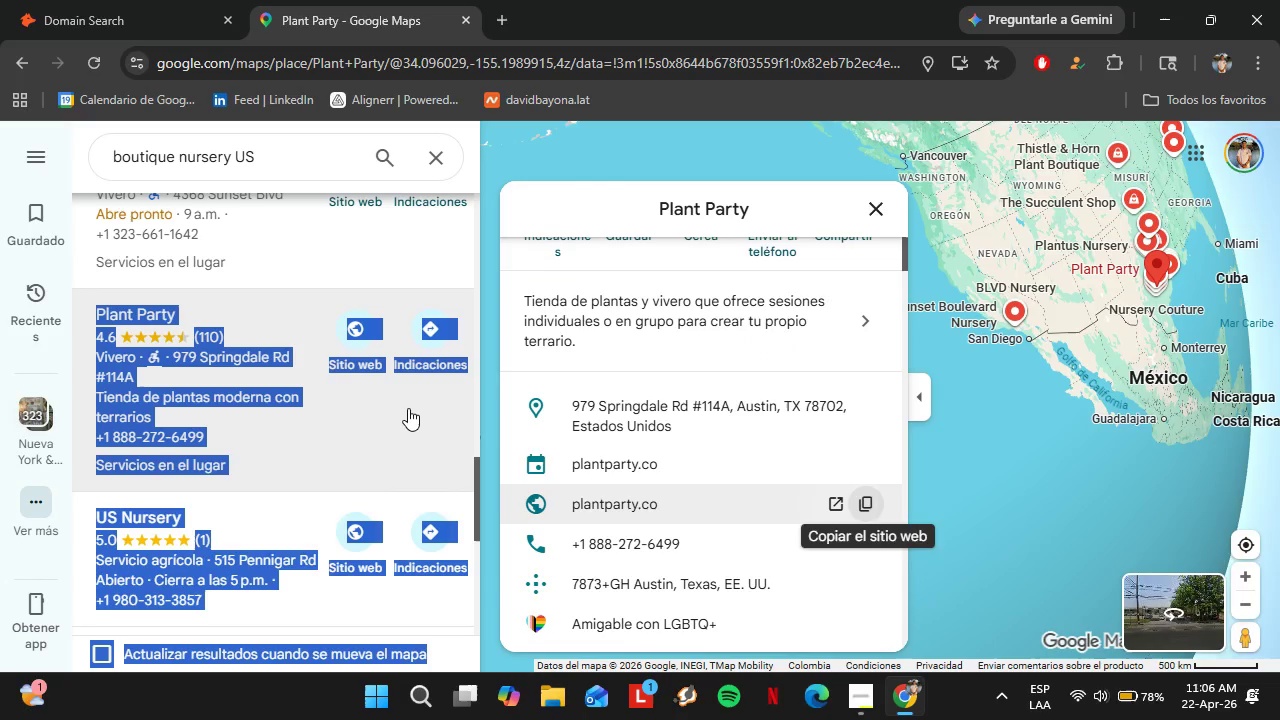 
left_click([187, 1])
 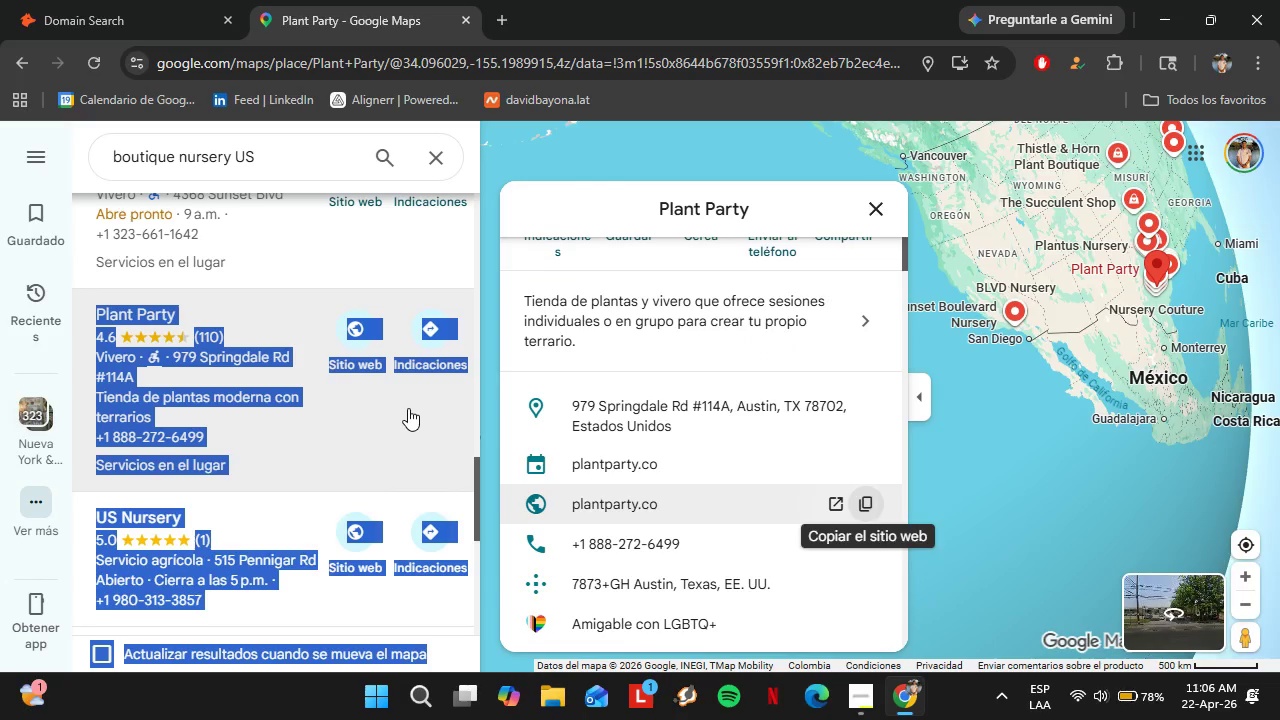 
double_click([336, 332])
 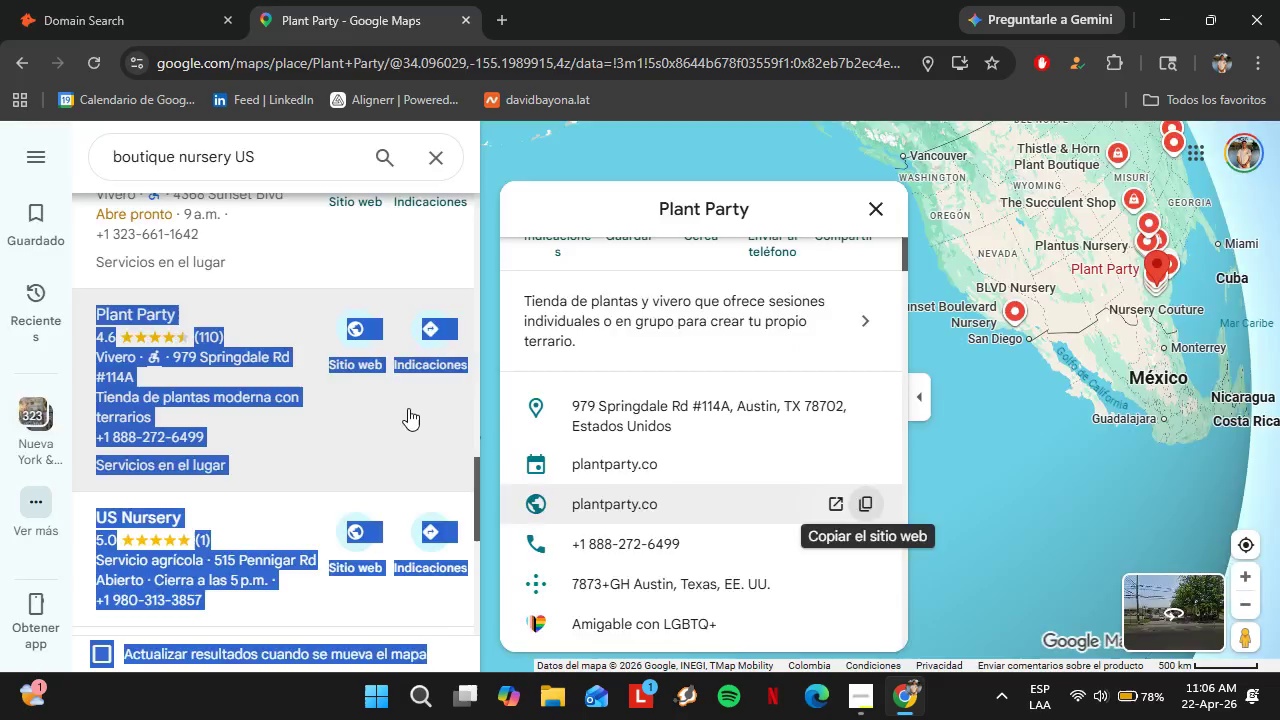 
key(Control+V)
 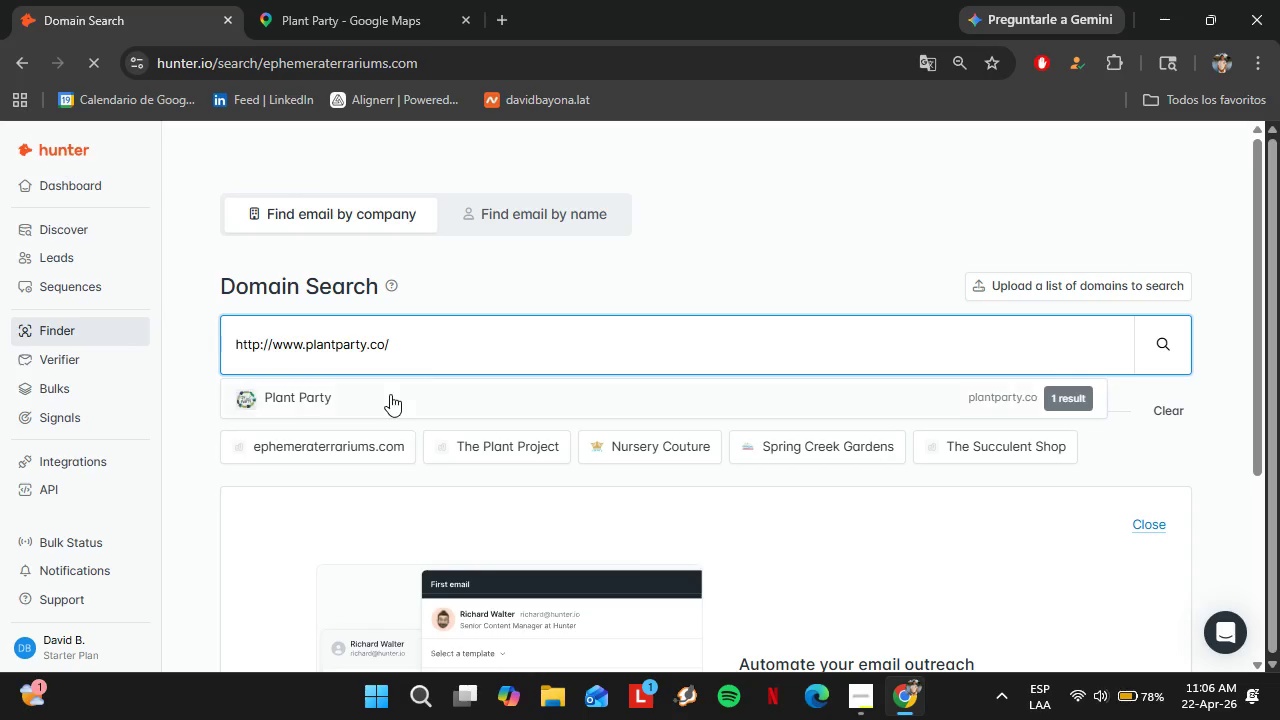 
left_click([390, 394])
 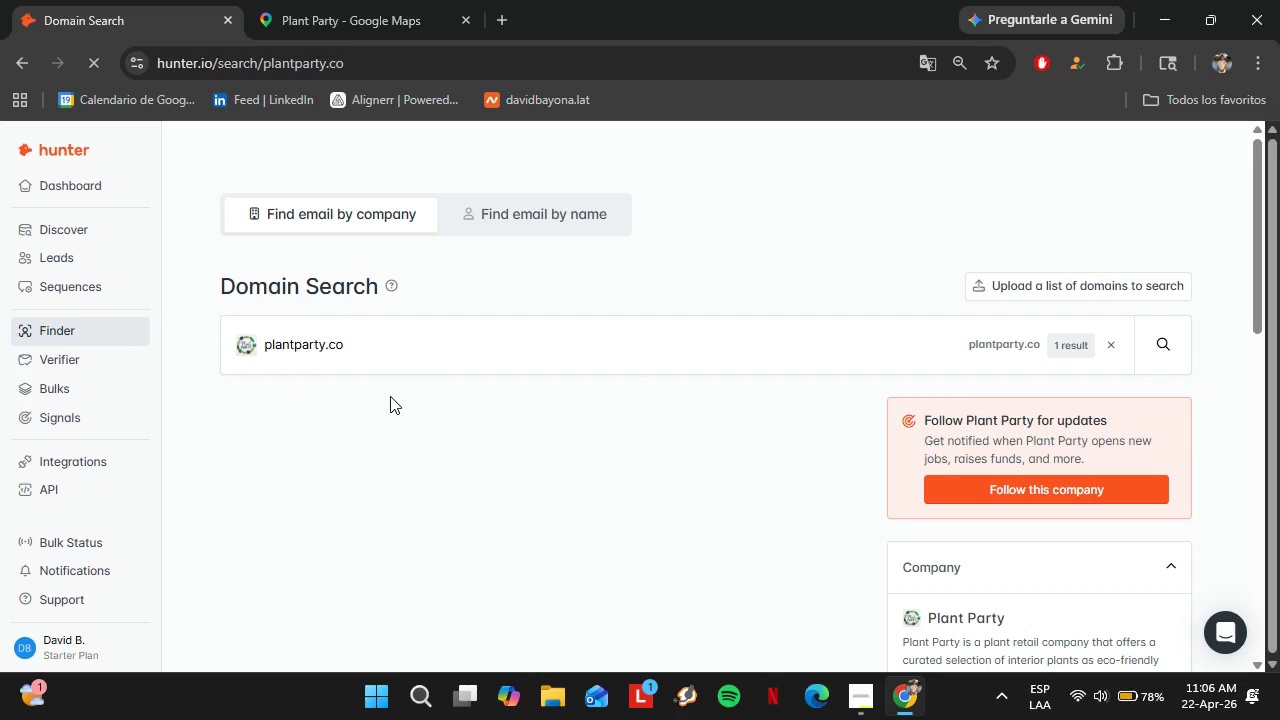 
left_click([334, 23])
 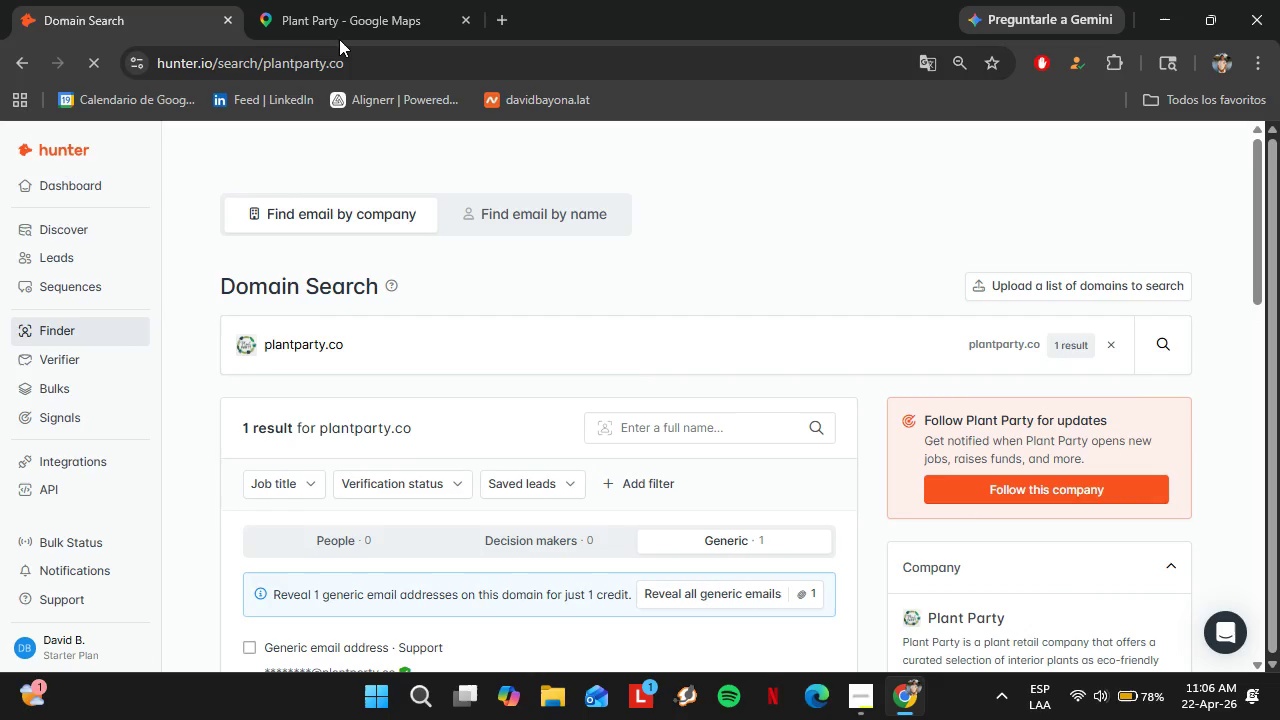 
scroll: coordinate [235, 466], scroll_direction: down, amount: 3.0
 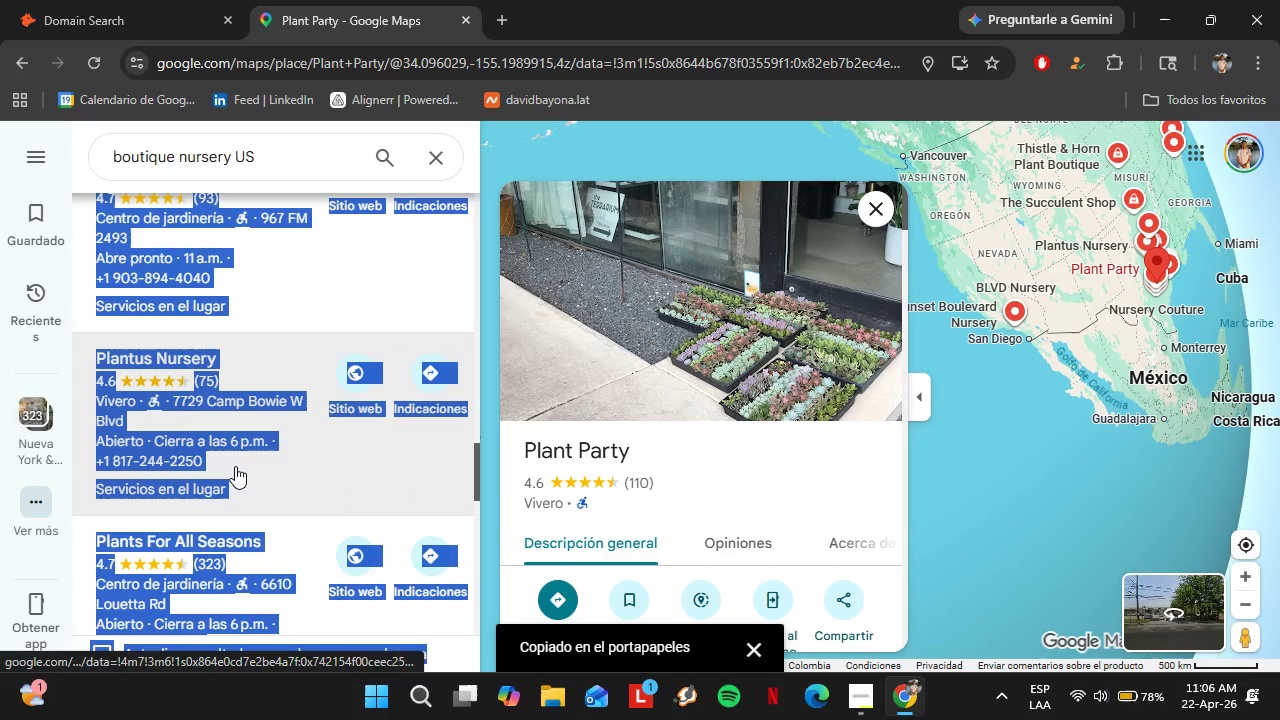 
scroll: coordinate [235, 466], scroll_direction: up, amount: 2.0
 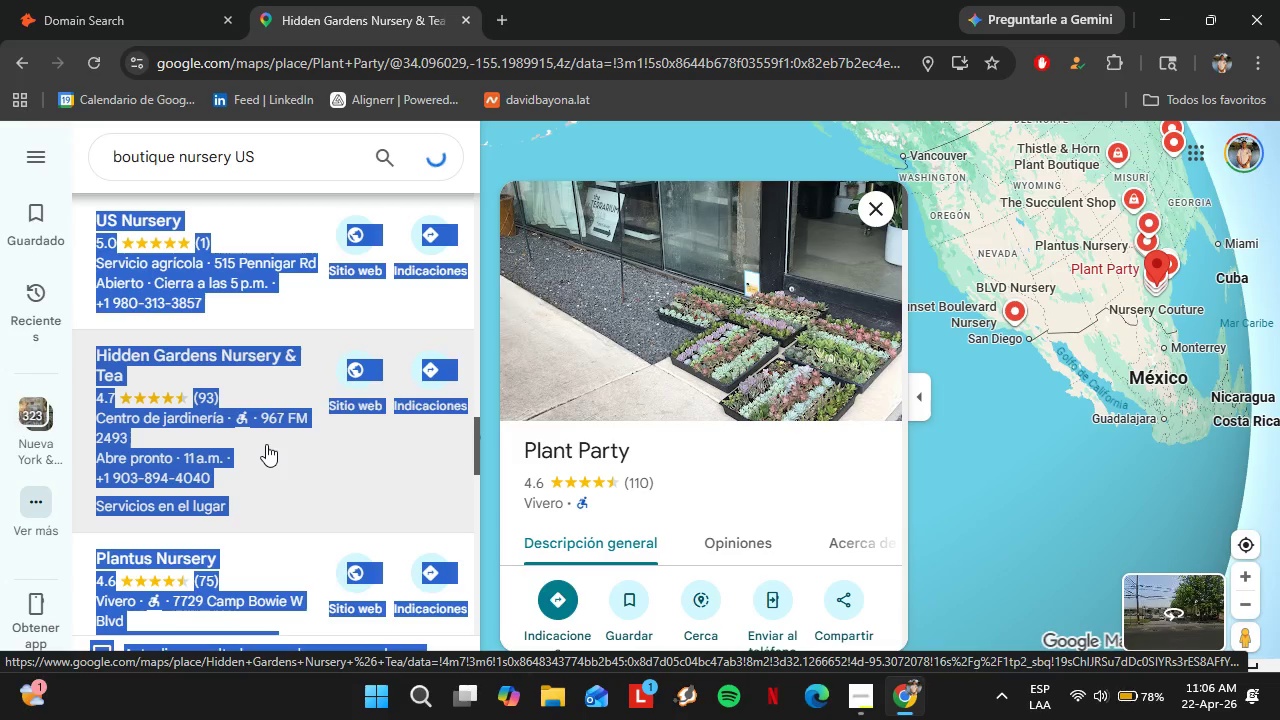 
left_click([535, 206])
 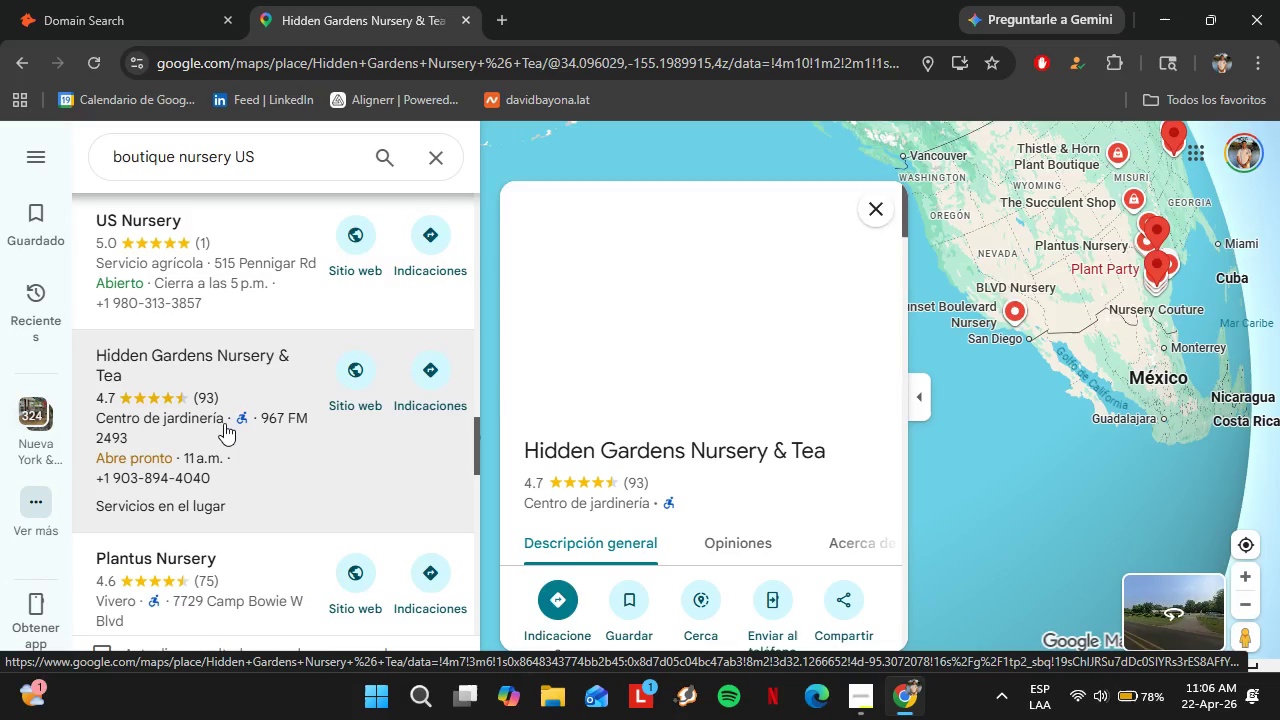 
scroll: coordinate [760, 387], scroll_direction: down, amount: 3.0
 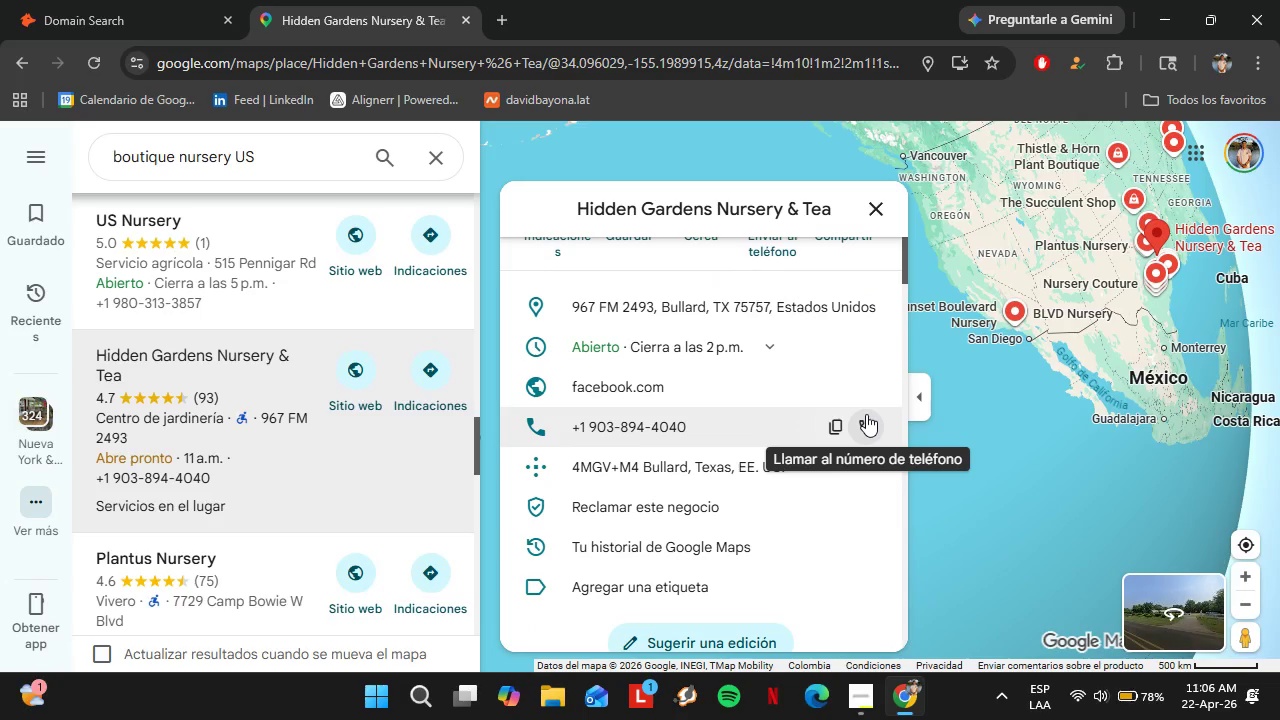 
left_click([251, 465])
 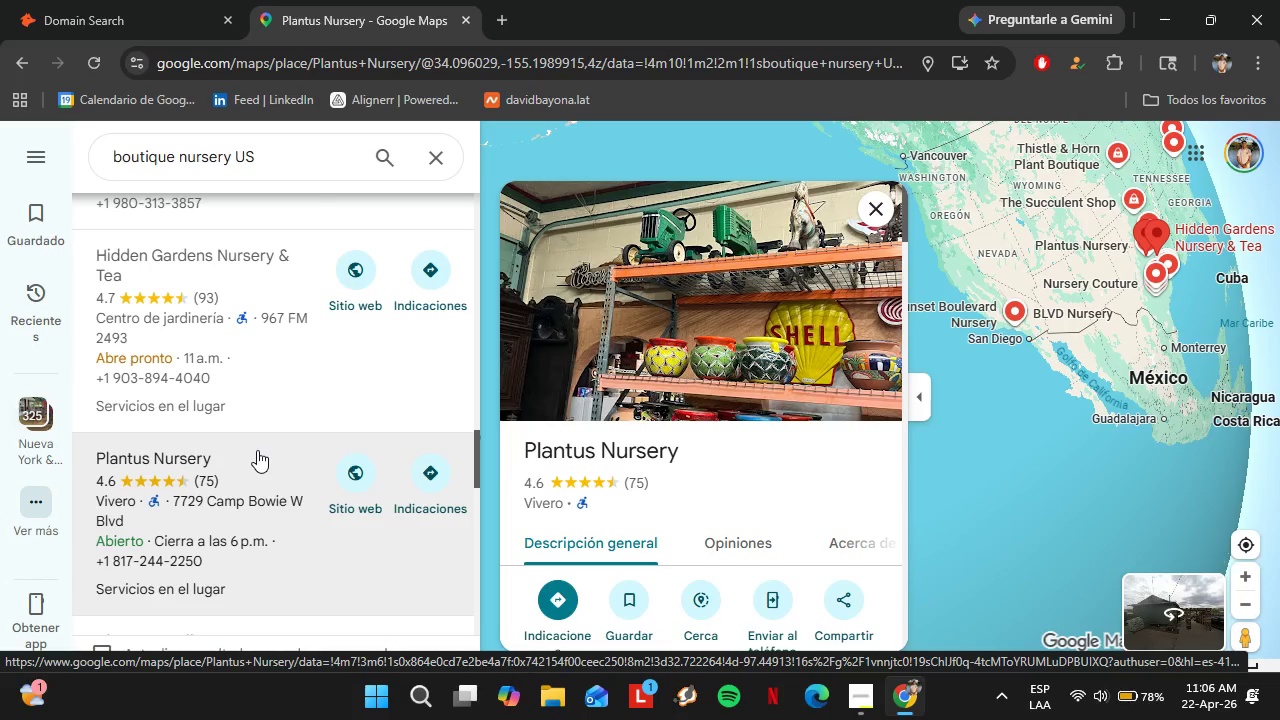 
scroll: coordinate [287, 422], scroll_direction: down, amount: 1.0
 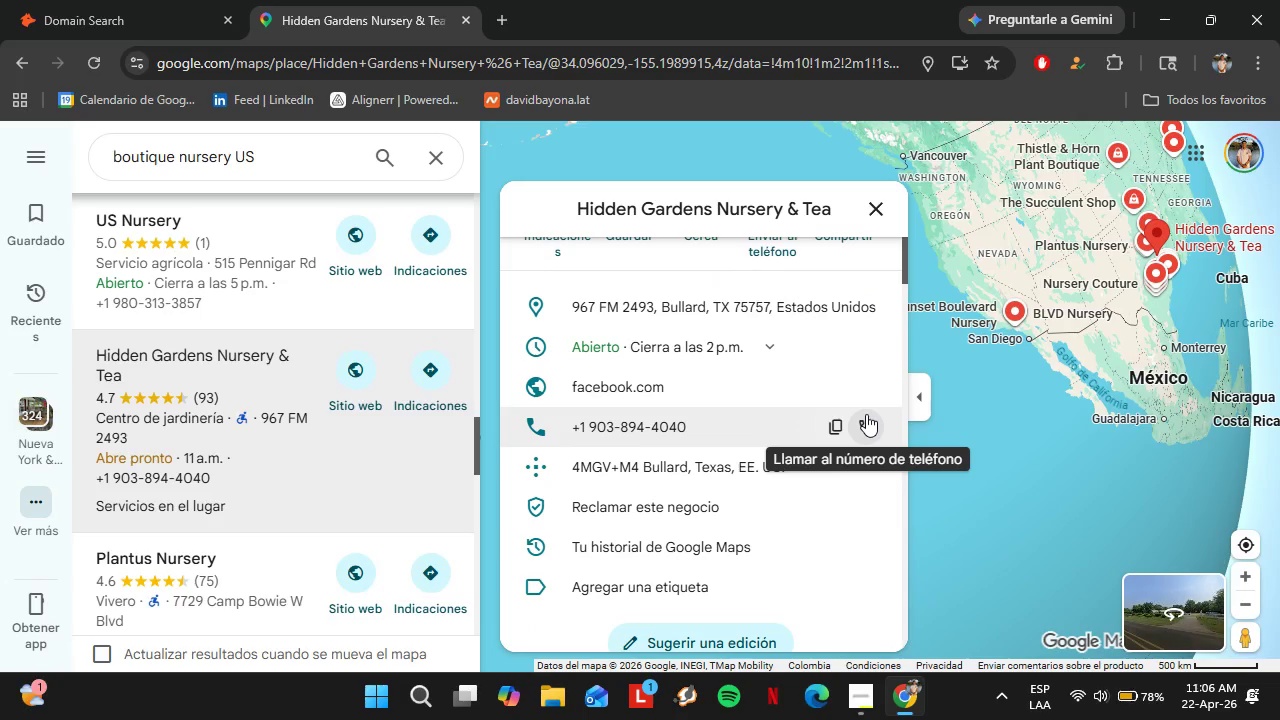 
wait(8.29)
 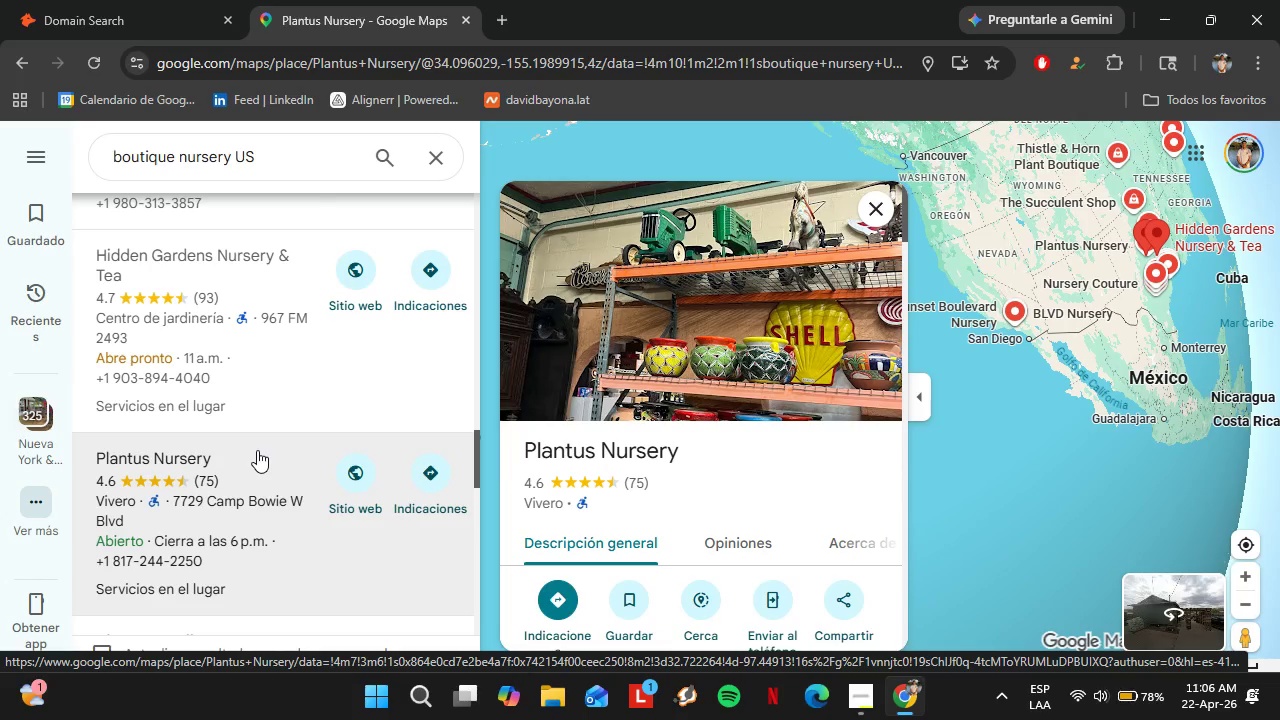 
scroll: coordinate [743, 430], scroll_direction: down, amount: 2.0
 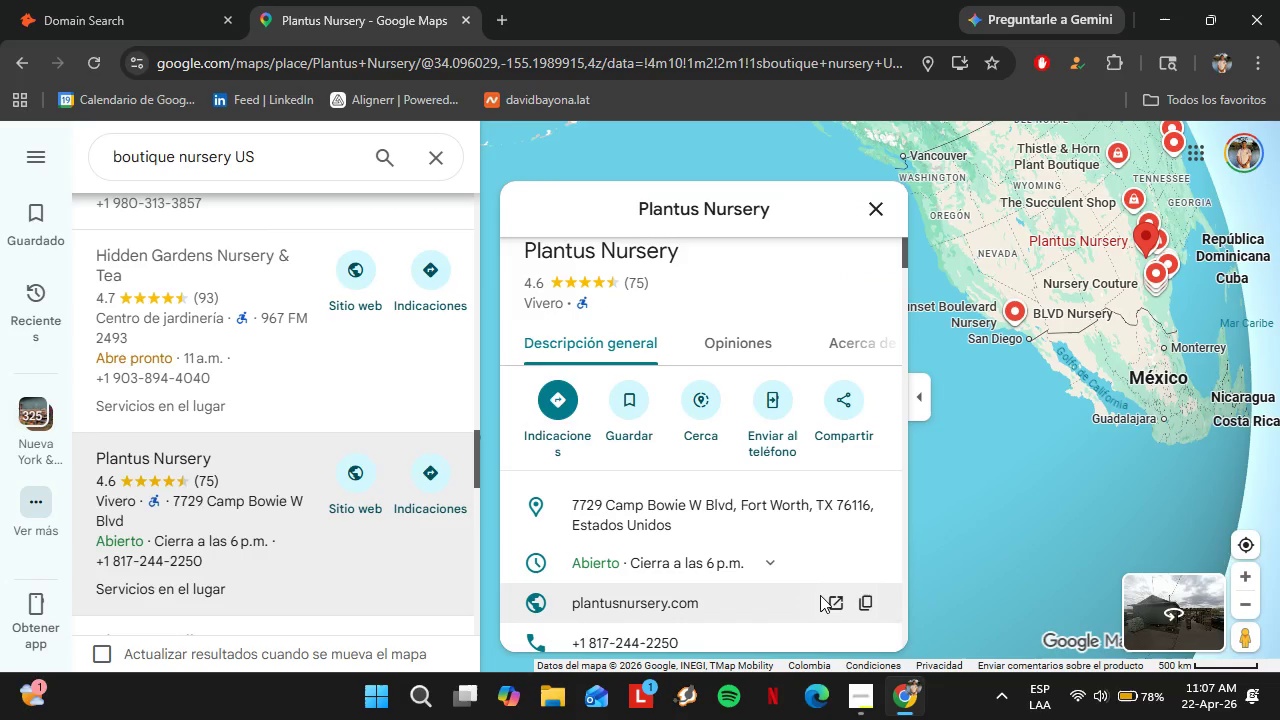 
left_click([860, 599])
 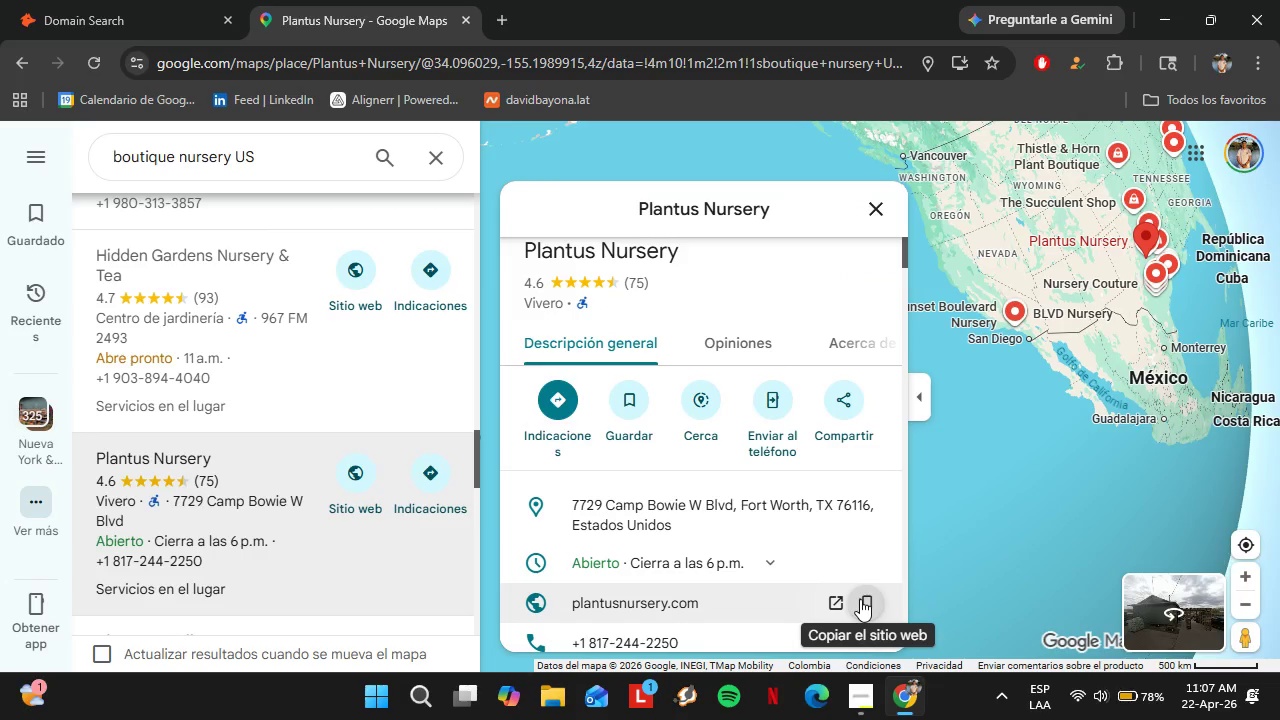 
left_click([149, 0])
 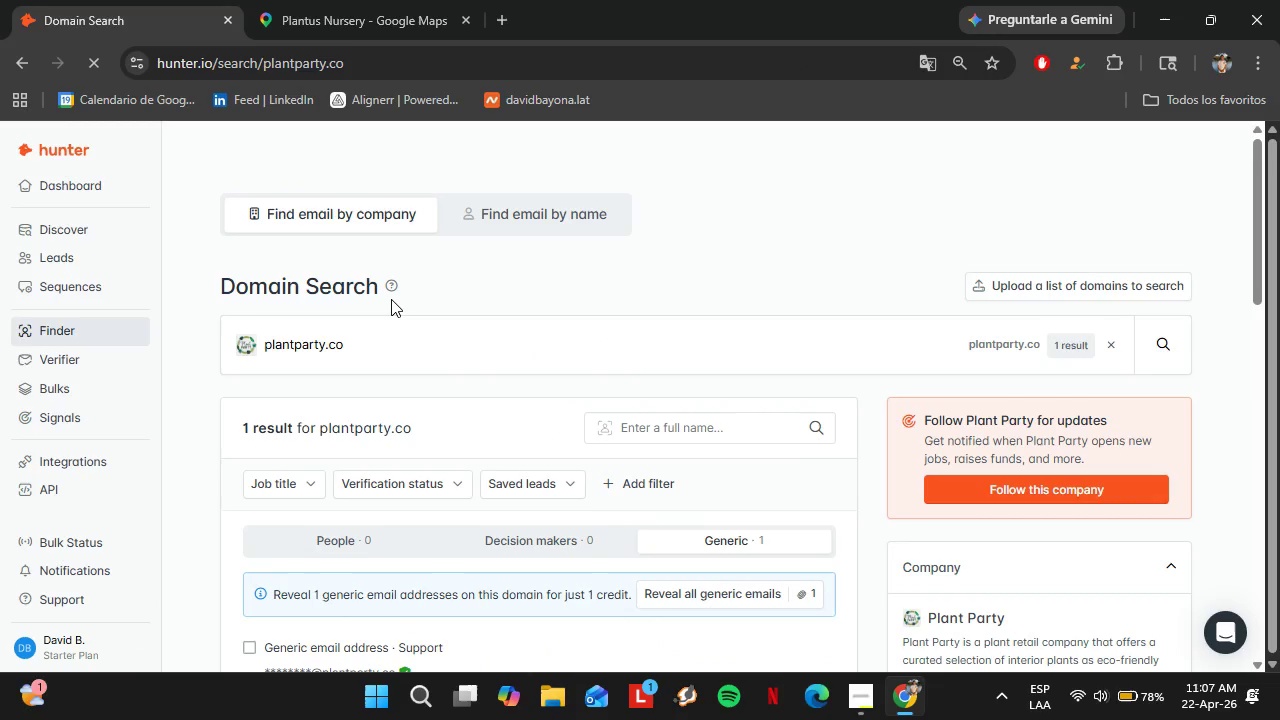 
left_click_drag(start_coordinate=[391, 339], to_coordinate=[251, 332])
 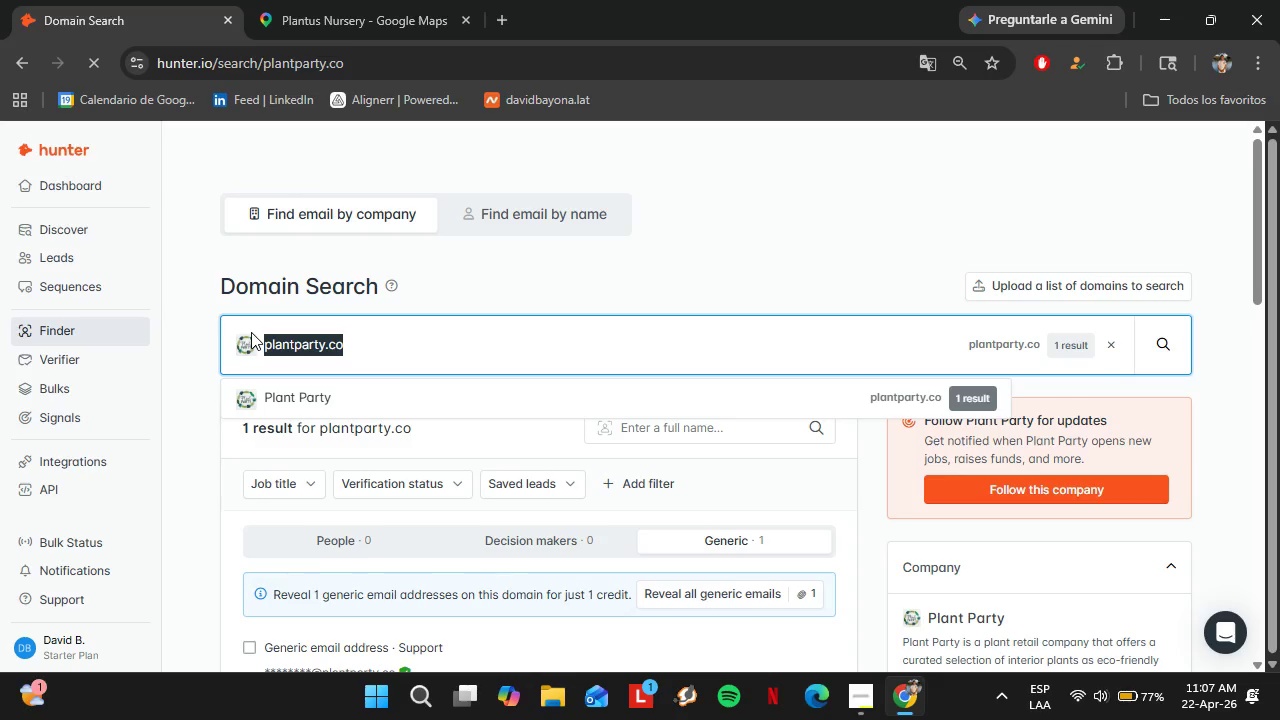 
key(Control+V)
 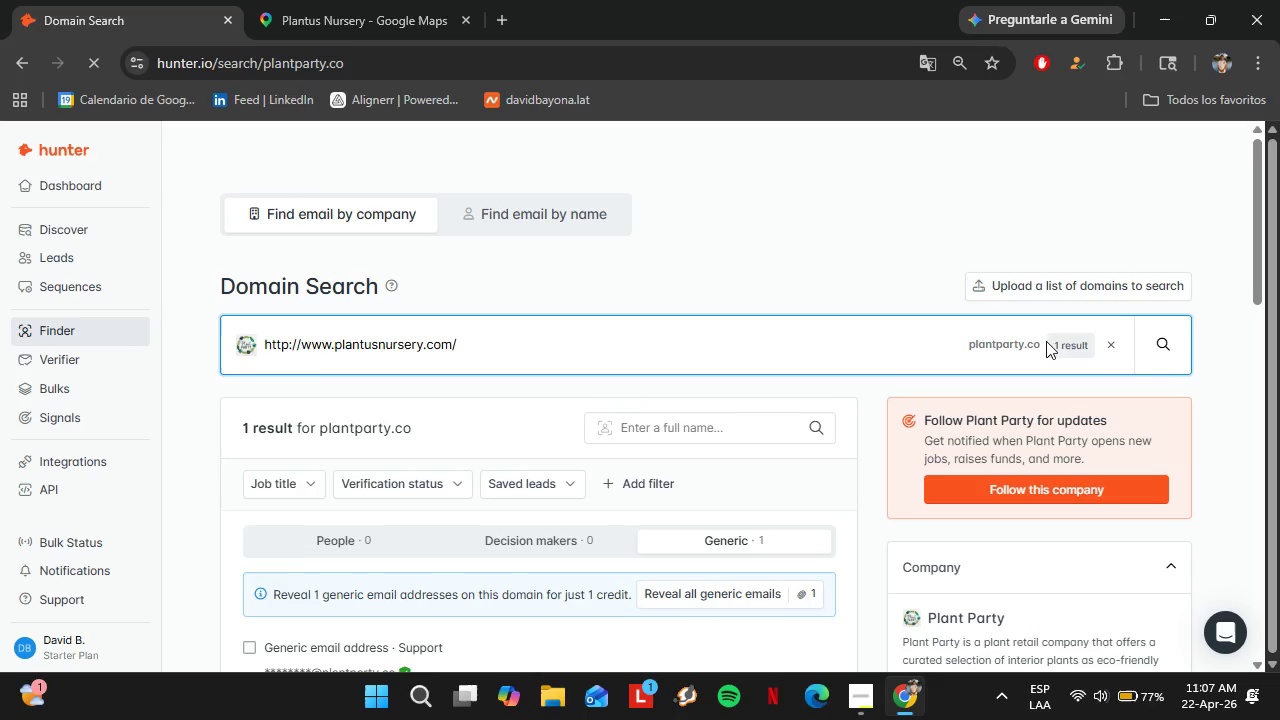 
left_click([1177, 371])
 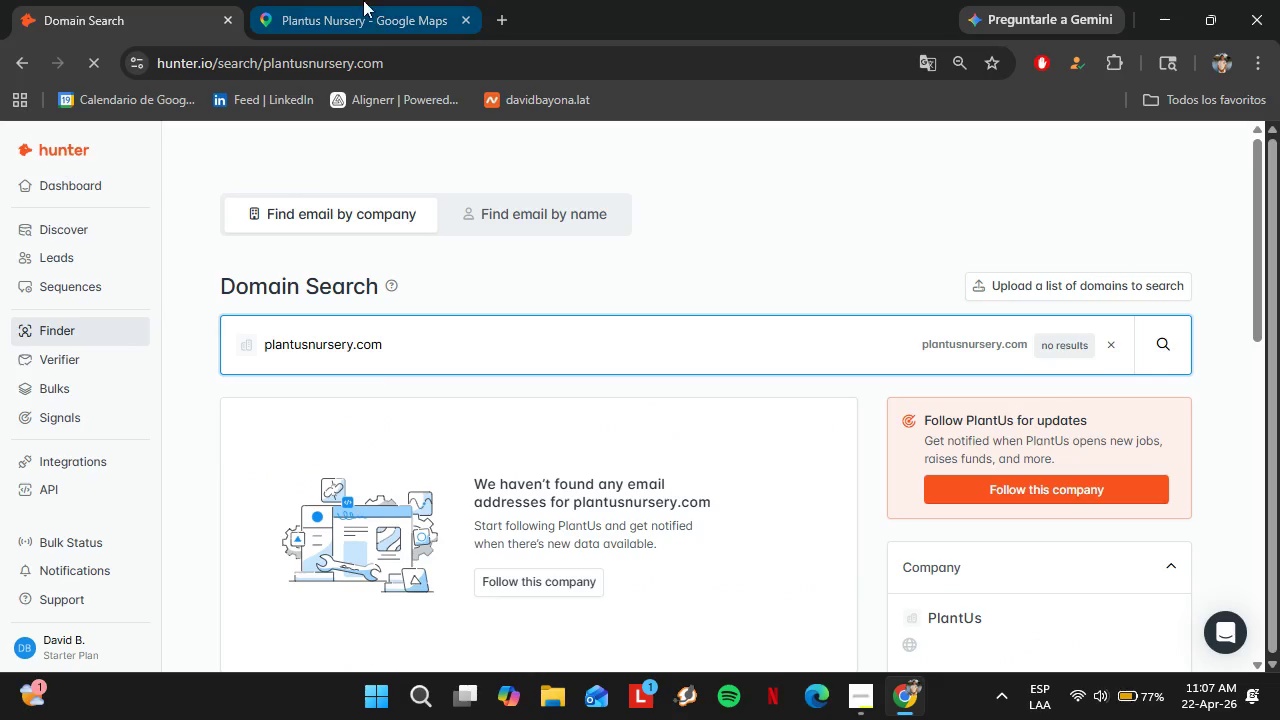 
left_click([363, 0])
 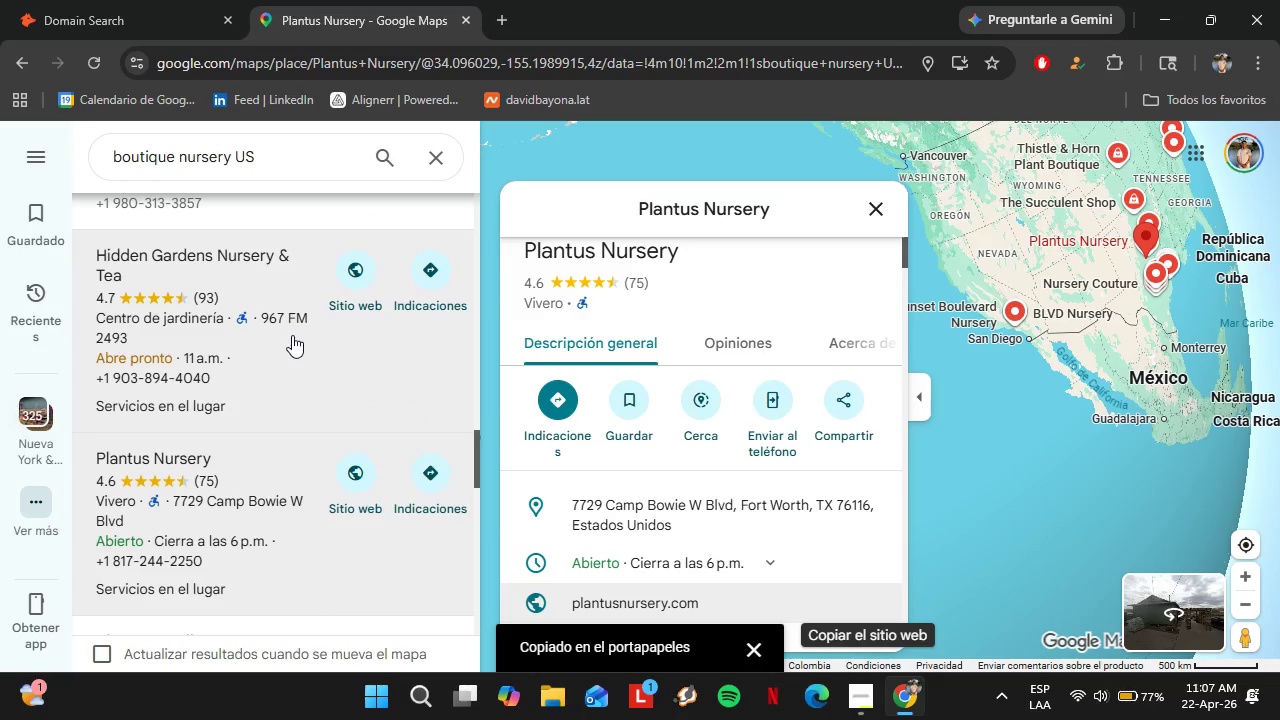 
scroll: coordinate [281, 342], scroll_direction: down, amount: 2.0
 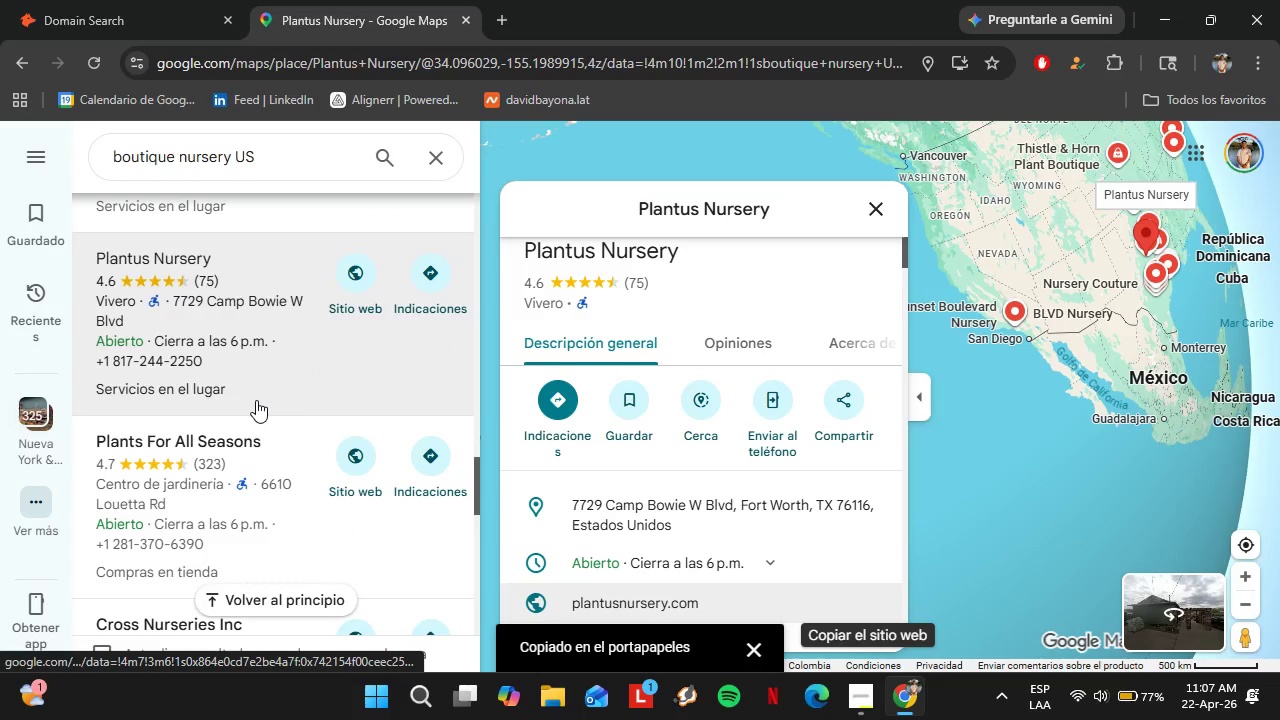 
left_click([239, 452])
 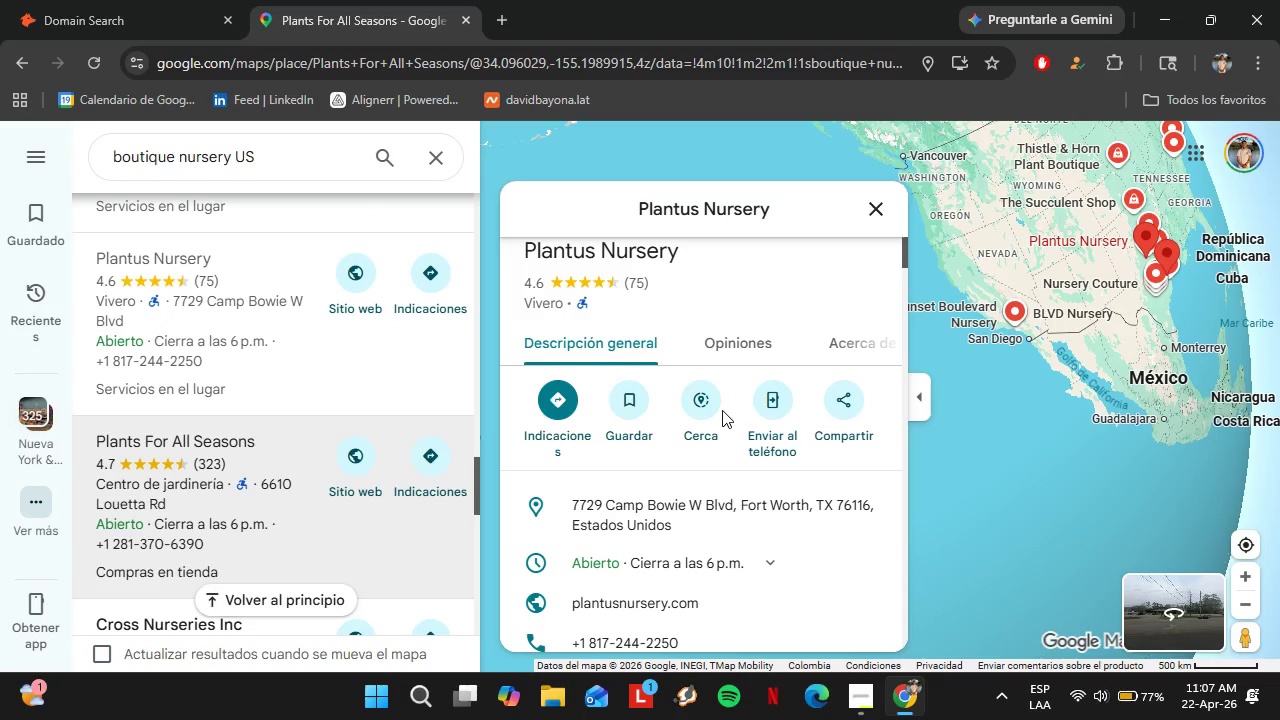 
wait(5.03)
 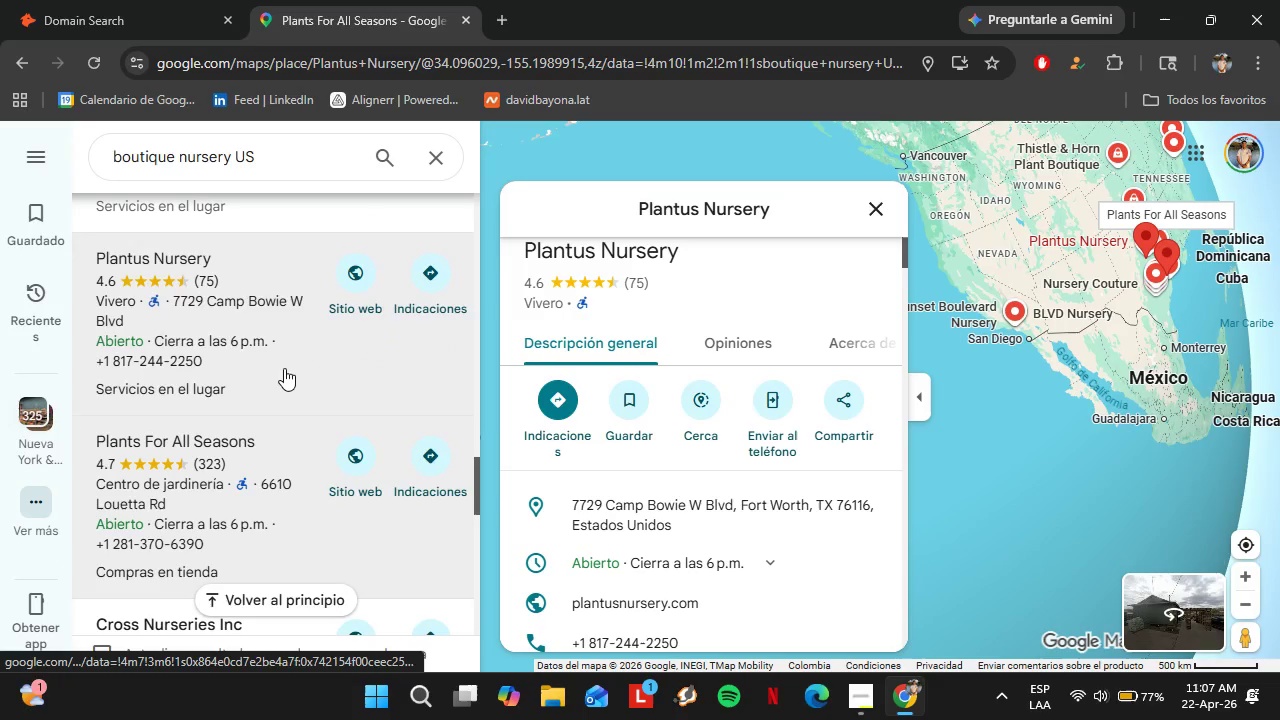 
scroll: coordinate [706, 405], scroll_direction: down, amount: 5.0
 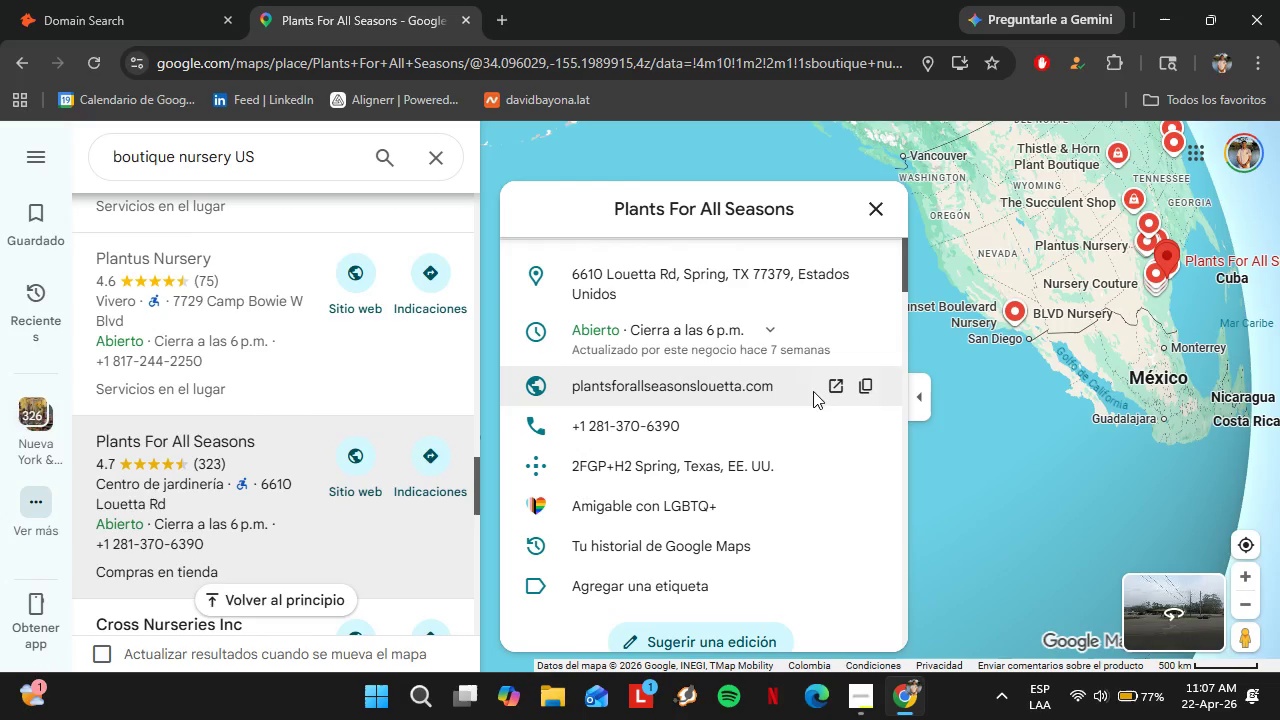 
left_click([859, 389])
 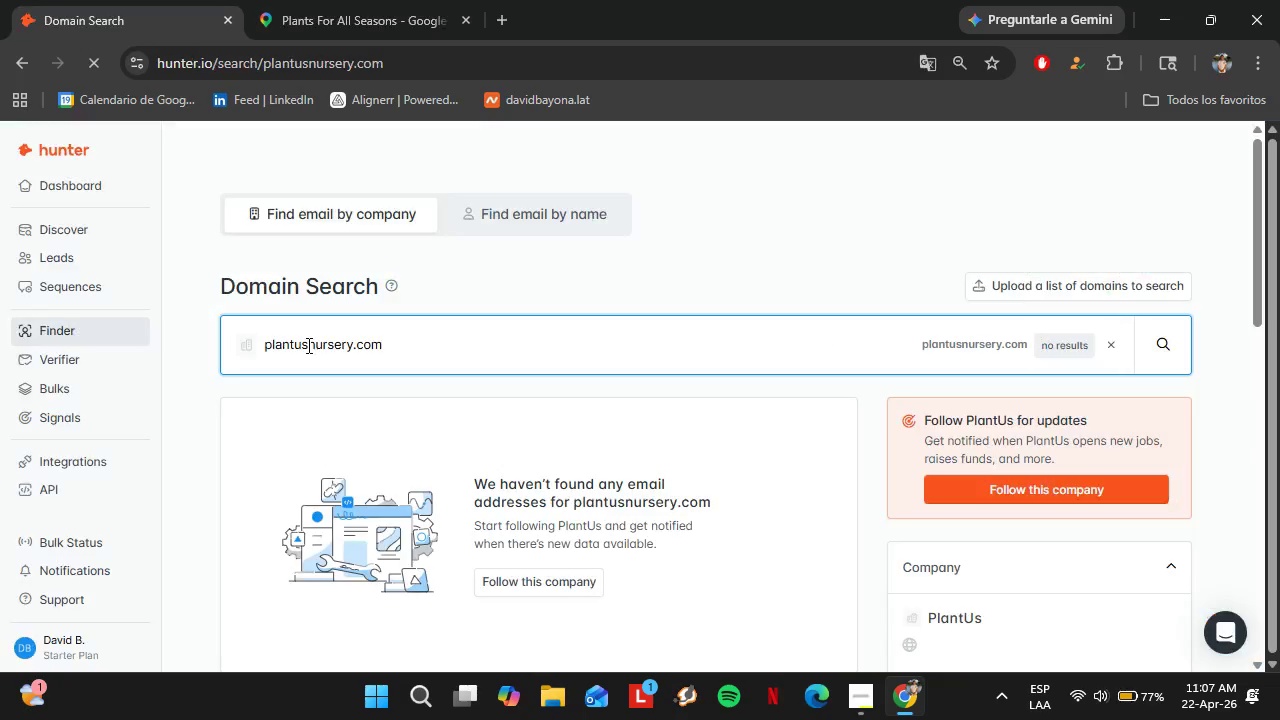 
left_click_drag(start_coordinate=[430, 354], to_coordinate=[248, 344])
 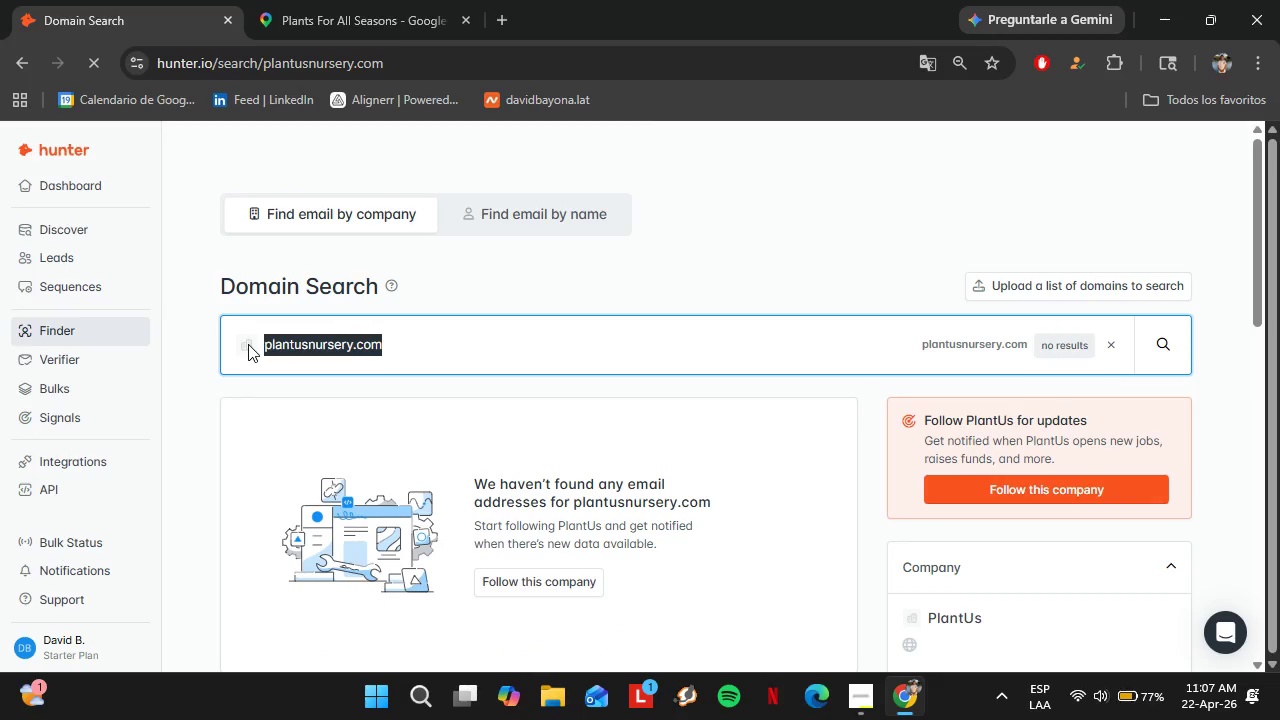 
key(Control+V)
 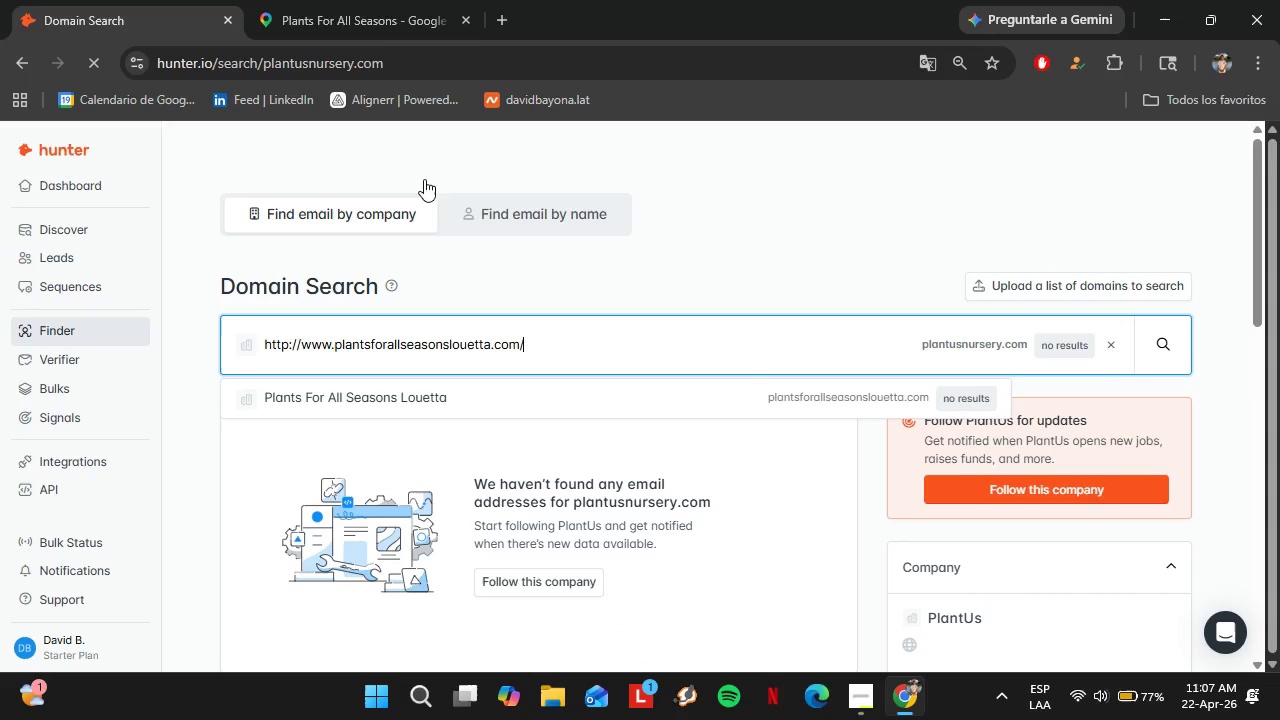 
left_click([366, 0])
 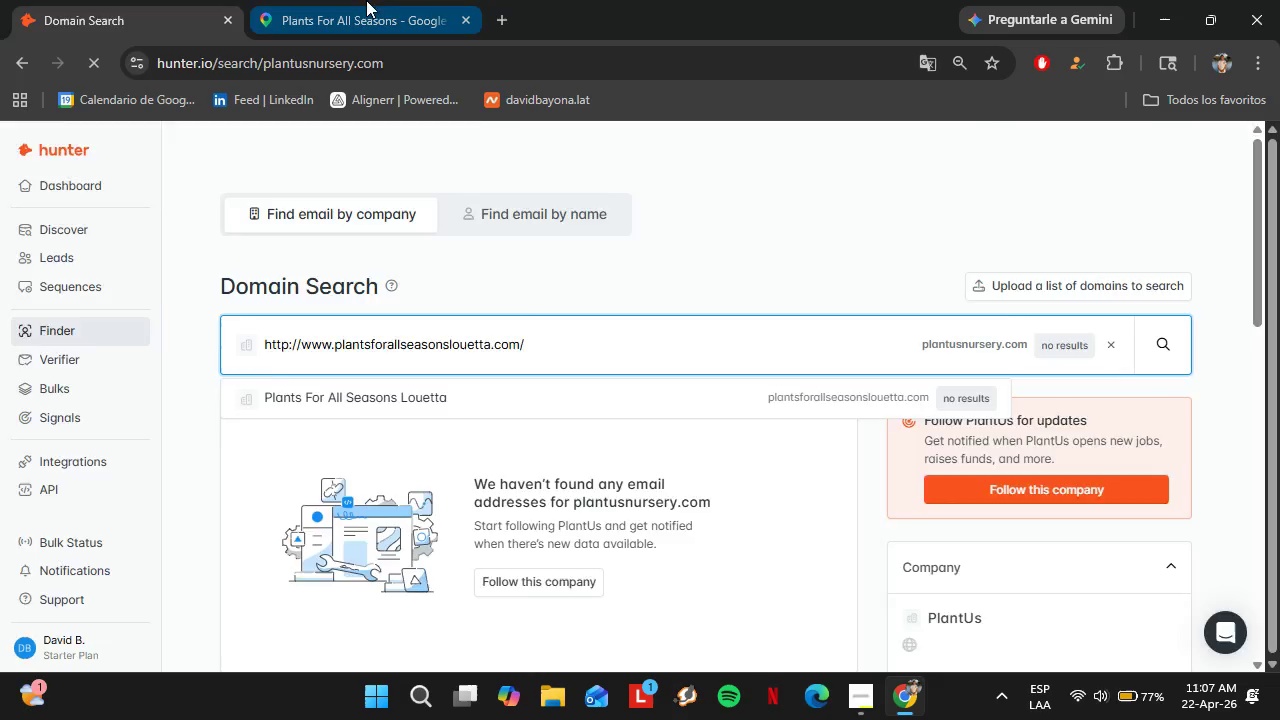 
left_click([236, 436])
 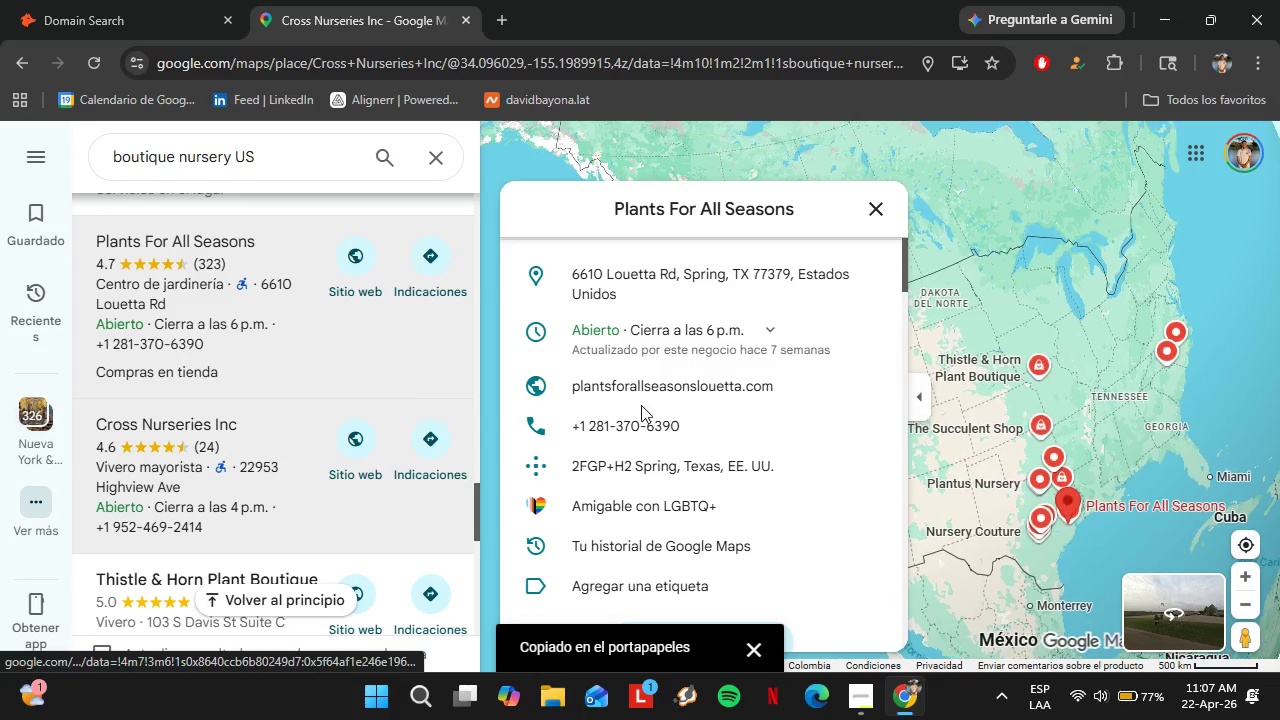 
scroll: coordinate [288, 373], scroll_direction: down, amount: 2.0
 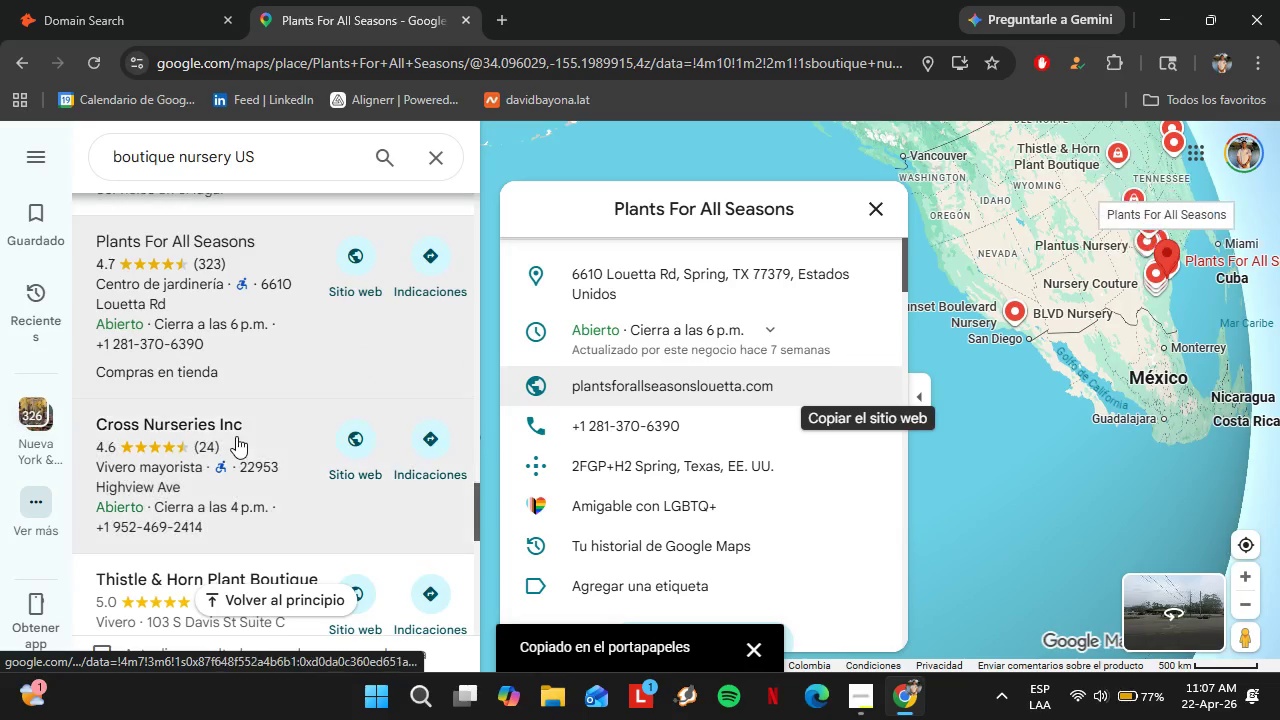 
wait(5.3)
 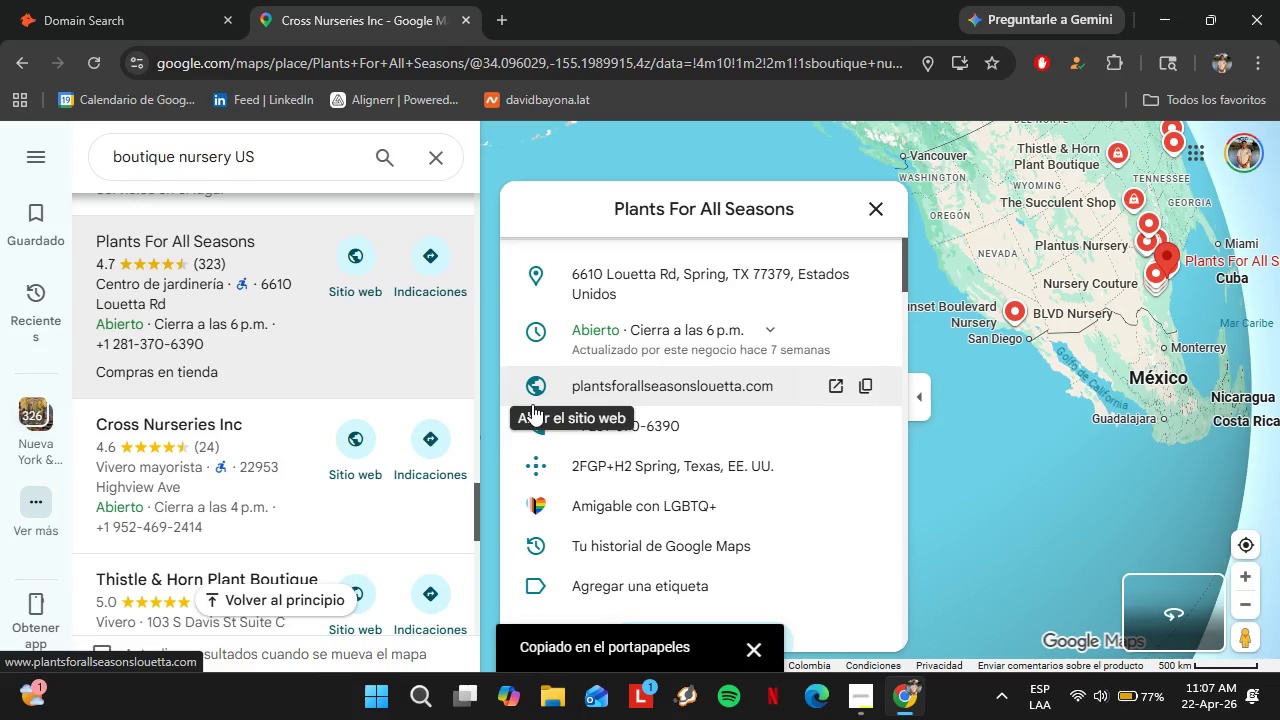 
scroll: coordinate [256, 387], scroll_direction: down, amount: 5.0
 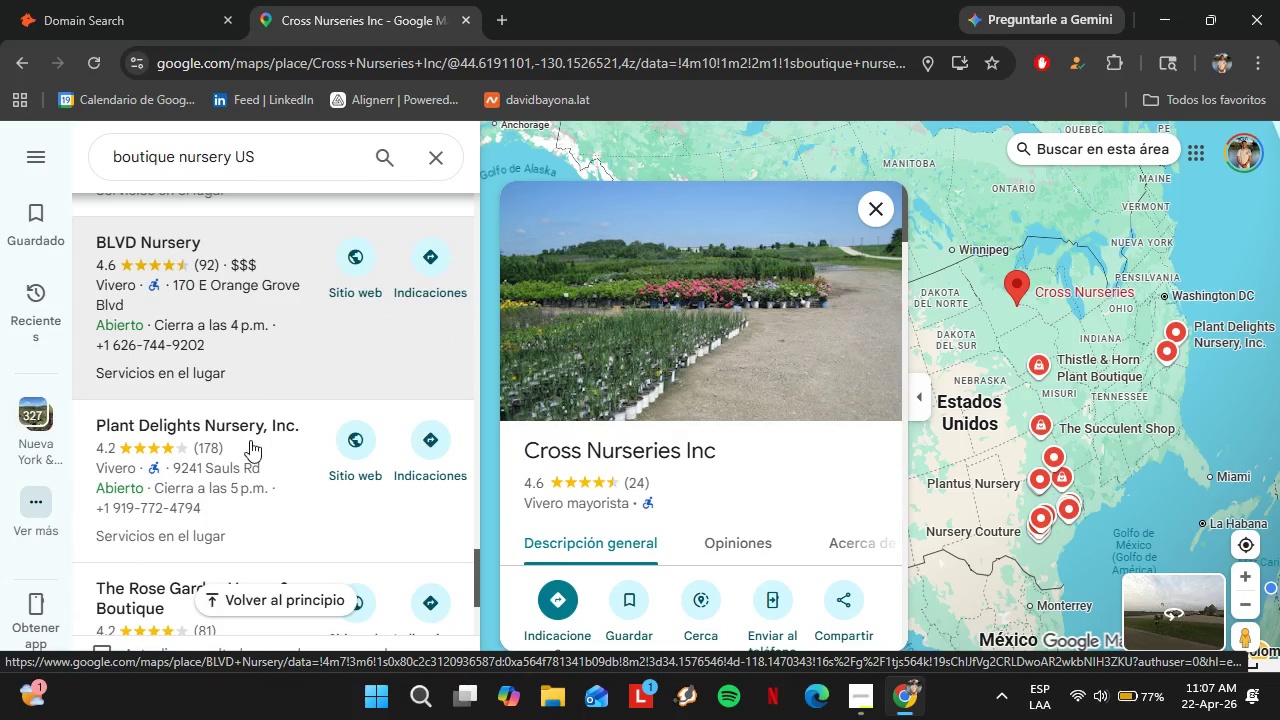 
left_click_drag(start_coordinate=[247, 439], to_coordinate=[258, 446])
 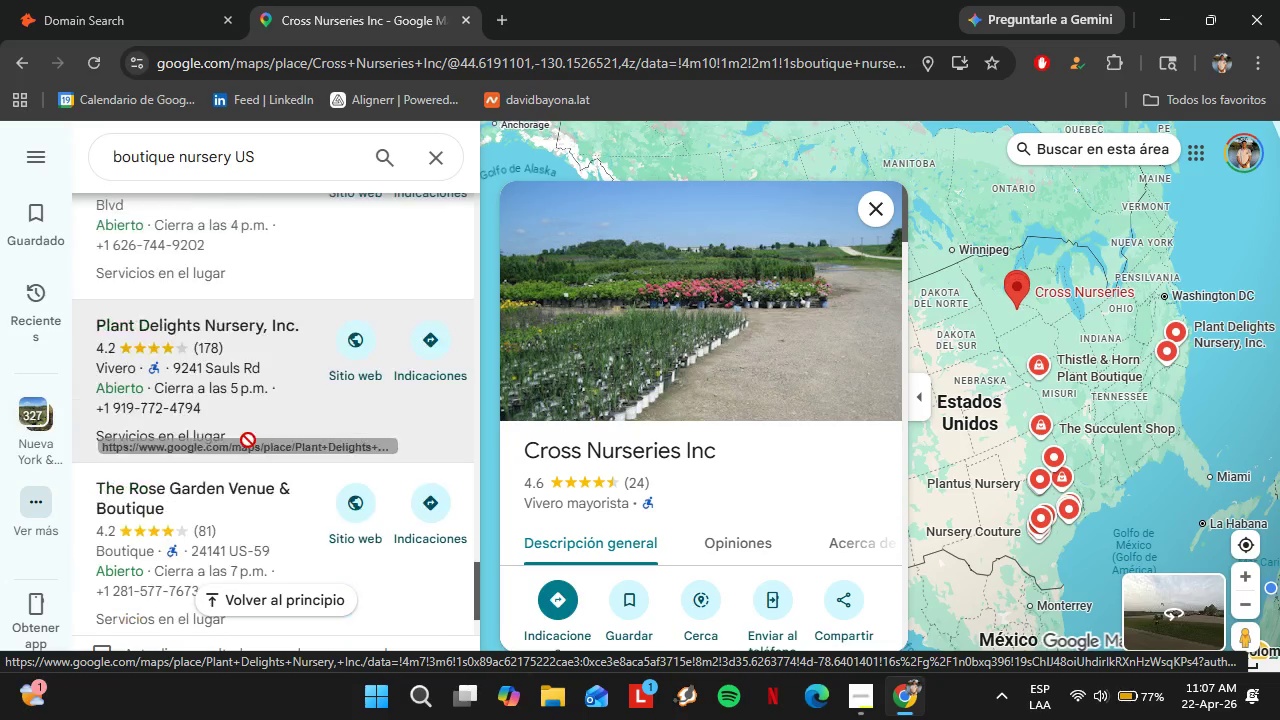 
left_click([248, 440])
 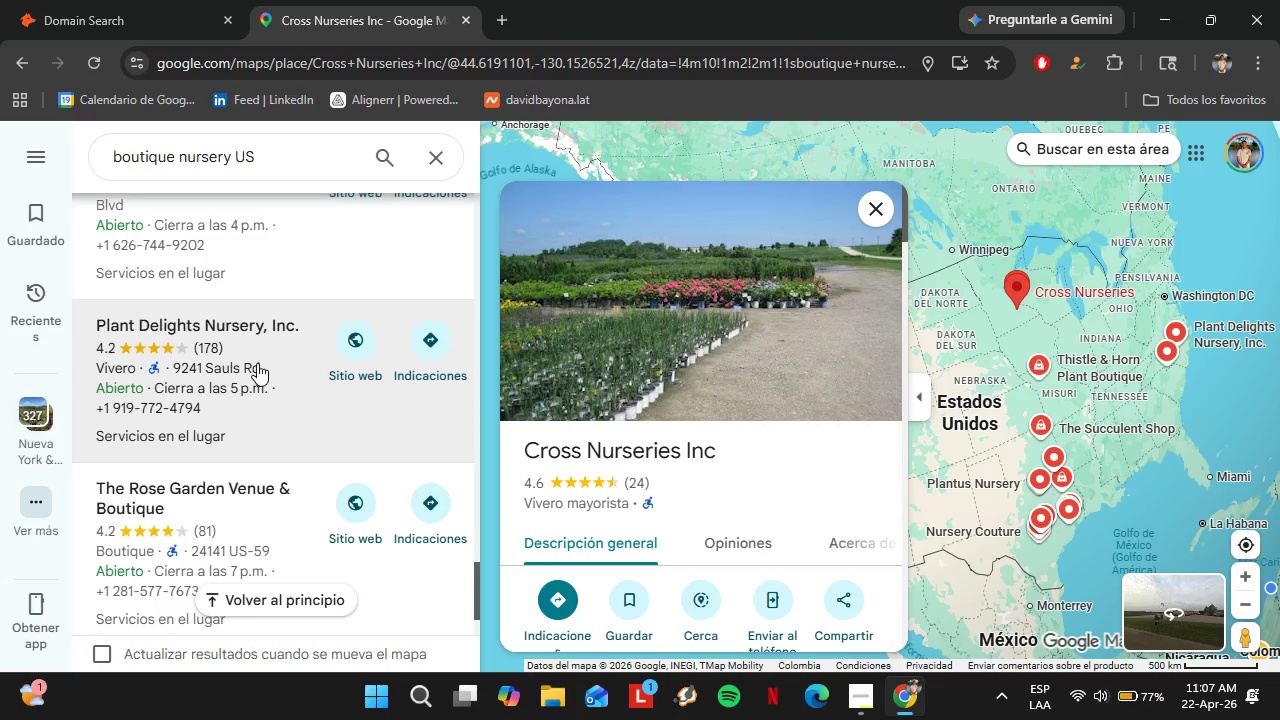 
left_click([257, 362])
 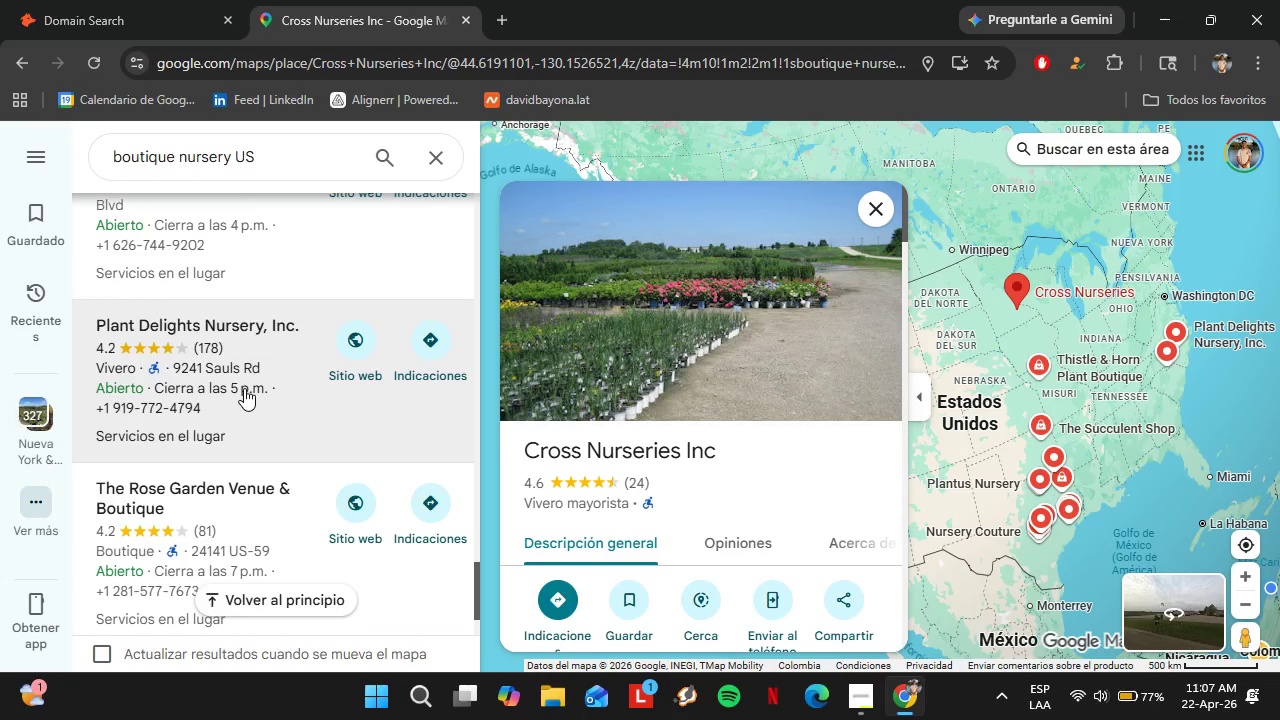 
wait(13.61)
 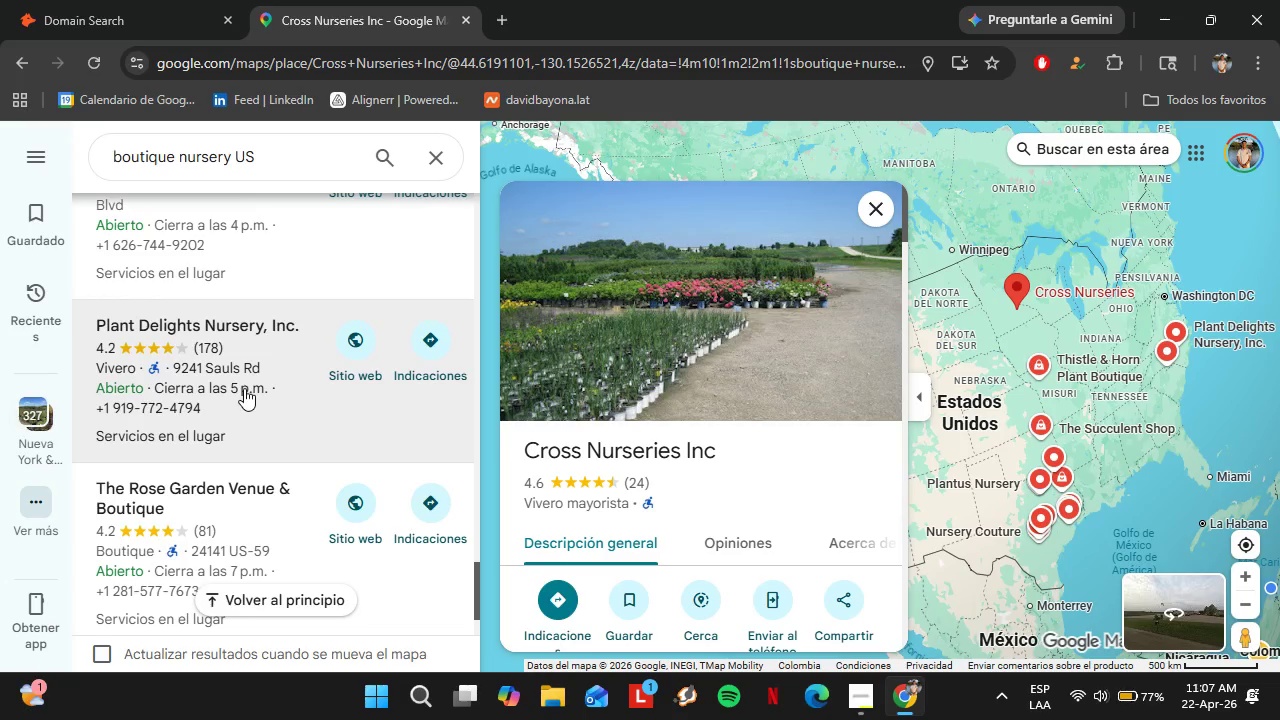 
left_click([182, 376])
 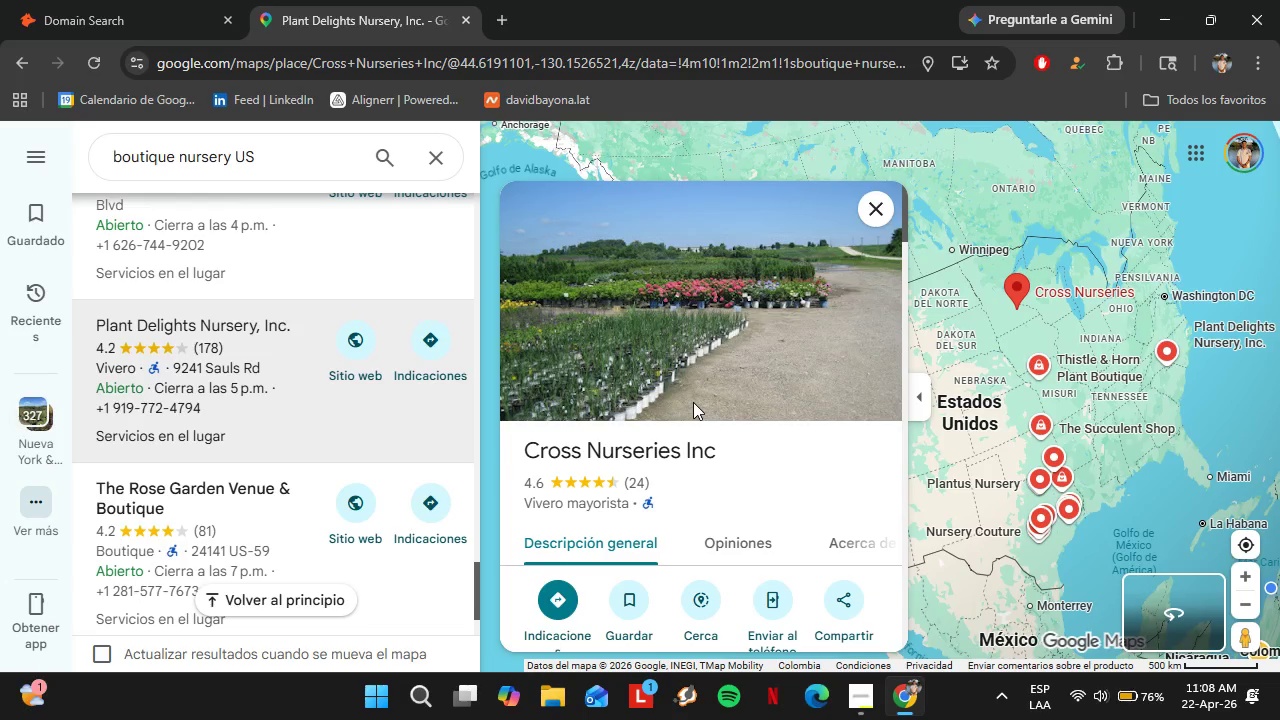 
wait(8.45)
 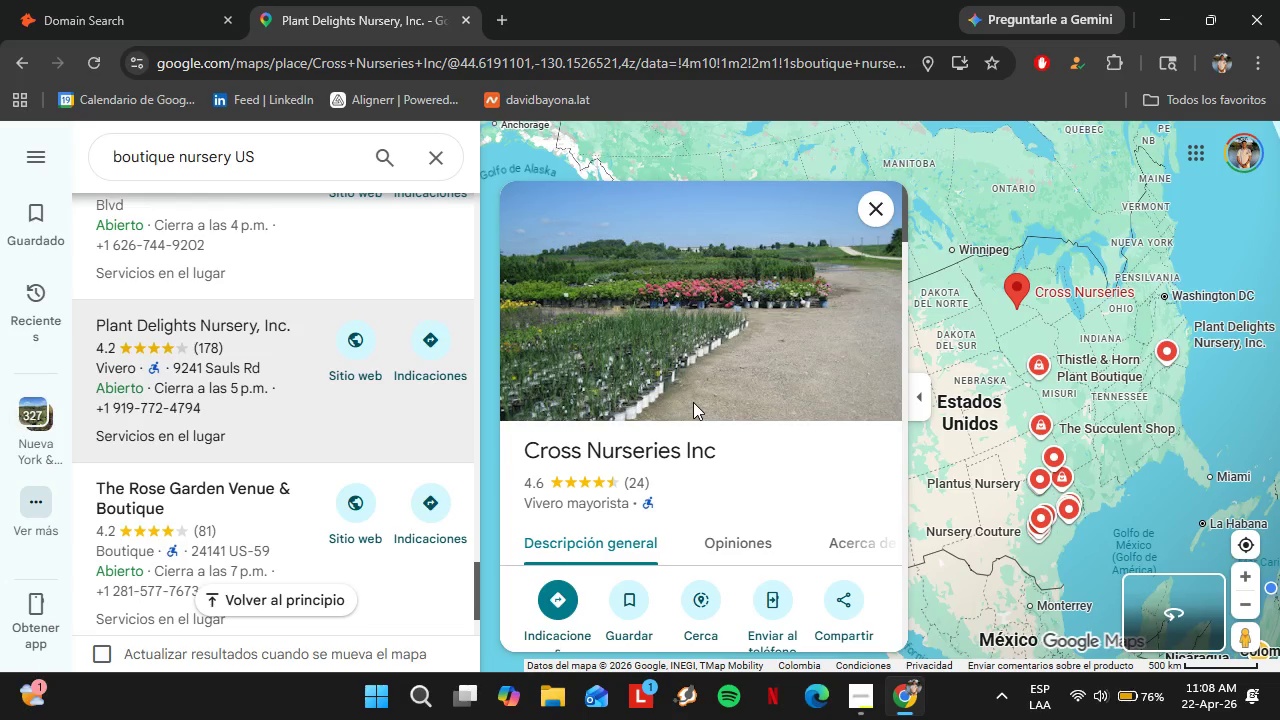 
scroll: coordinate [746, 460], scroll_direction: down, amount: 3.0
 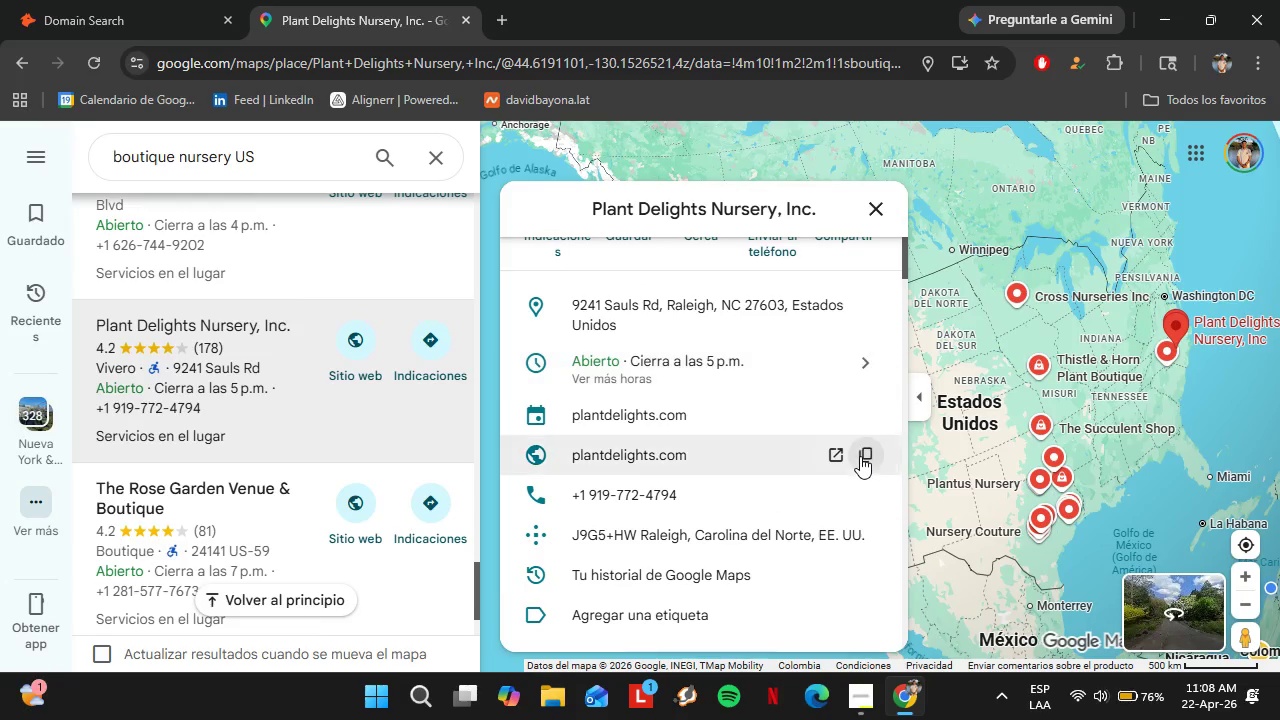 
left_click([860, 458])
 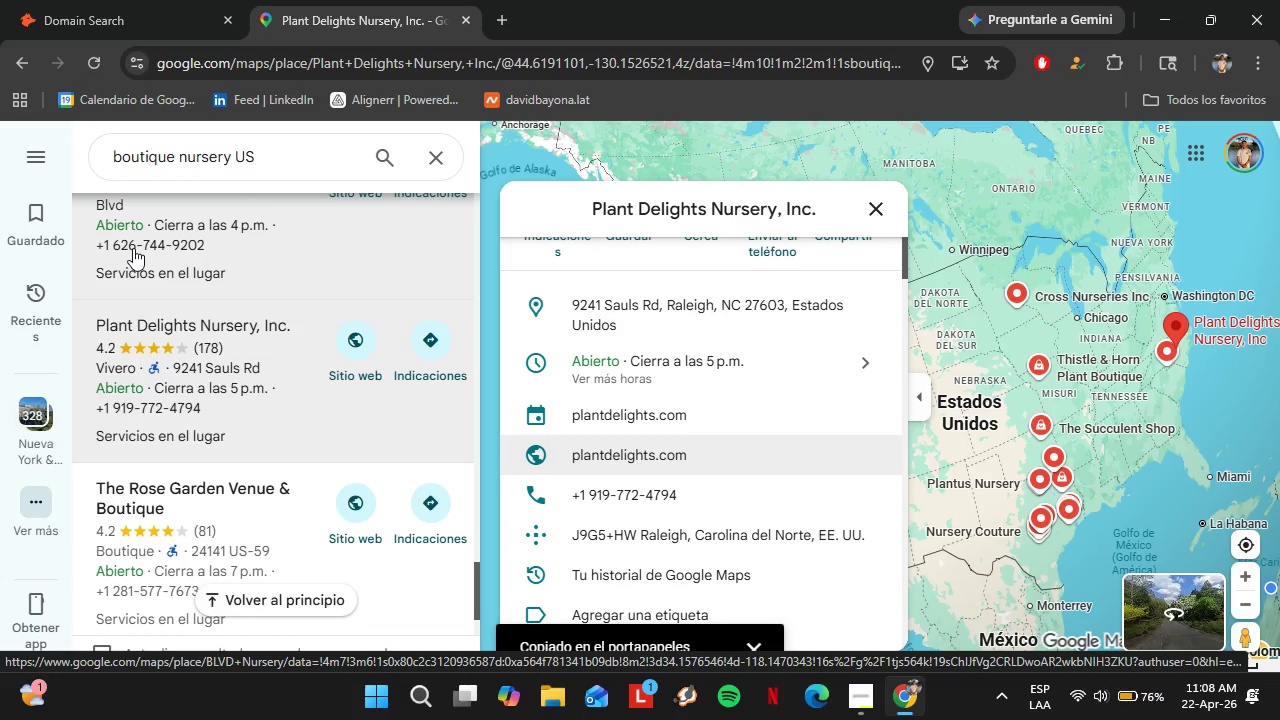 
wait(5.14)
 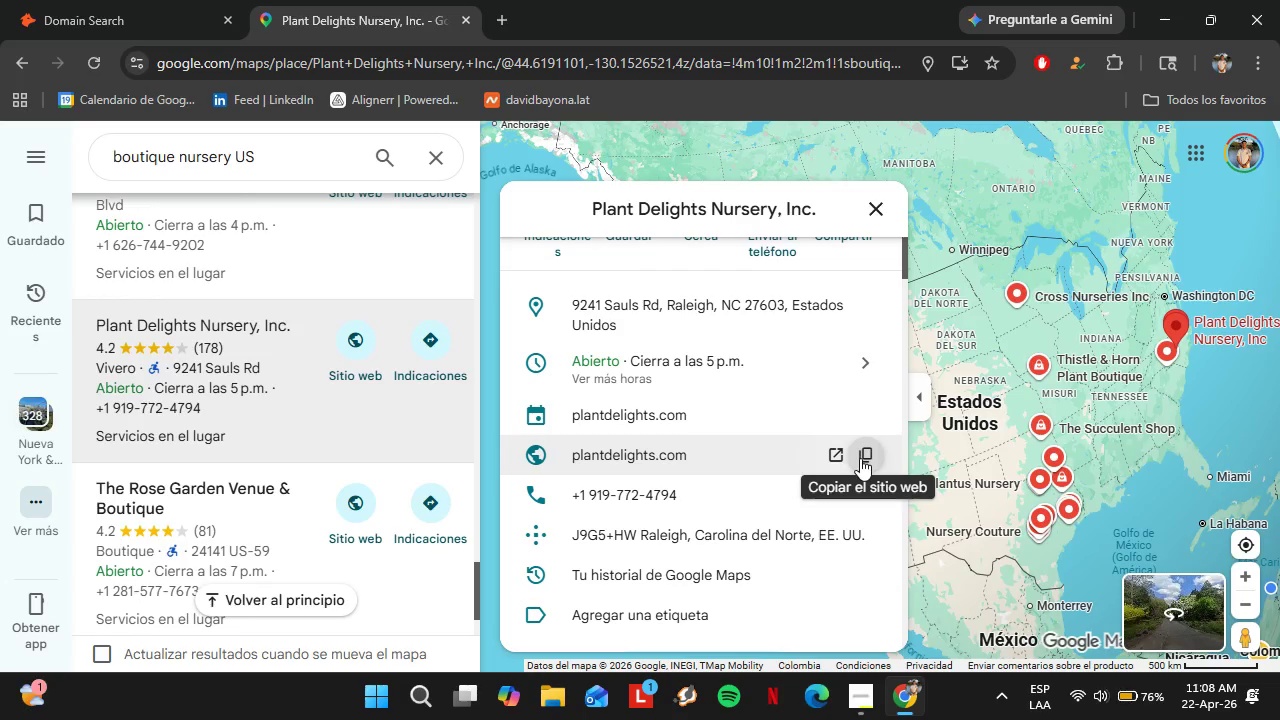 
left_click([81, 34])
 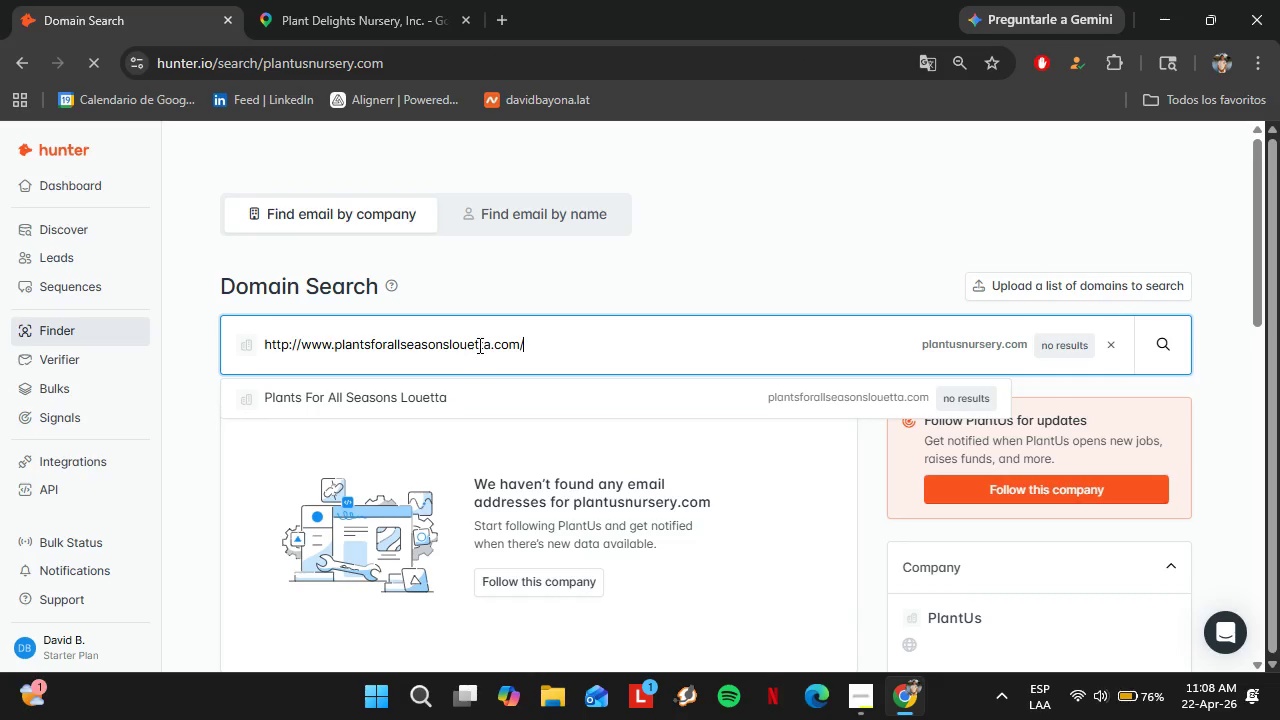 
double_click([478, 345])
 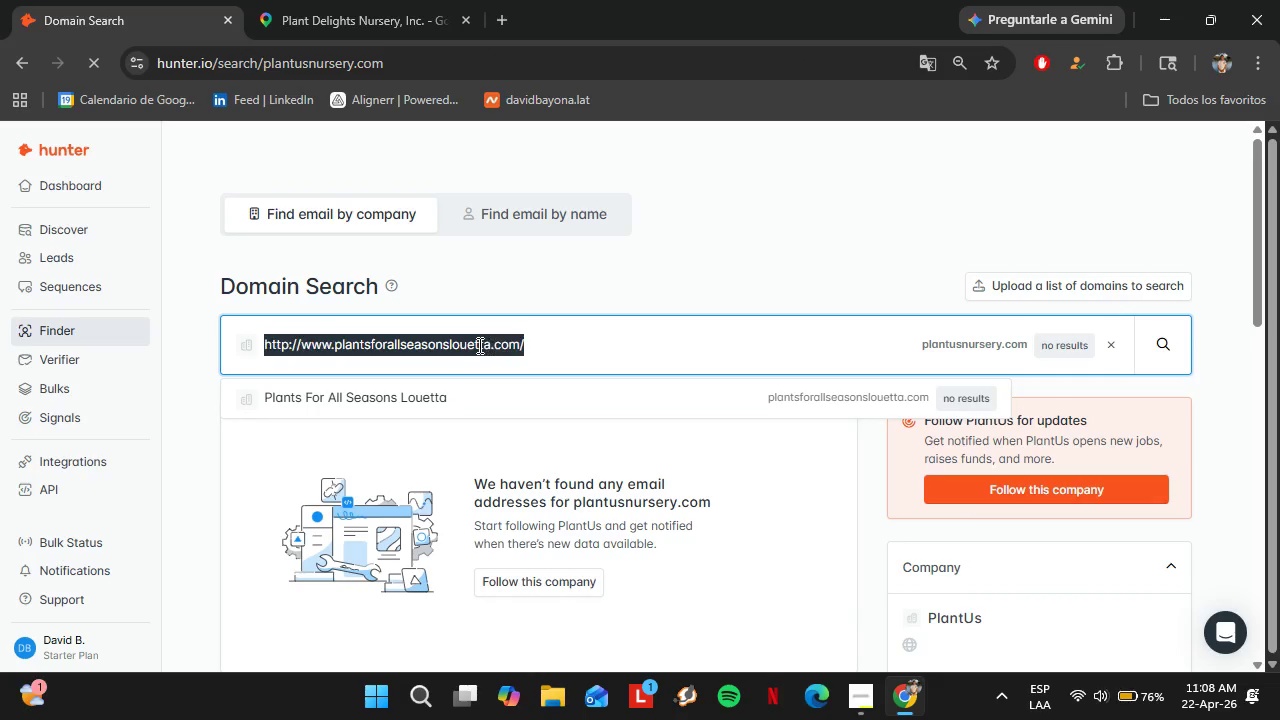 
triple_click([478, 345])
 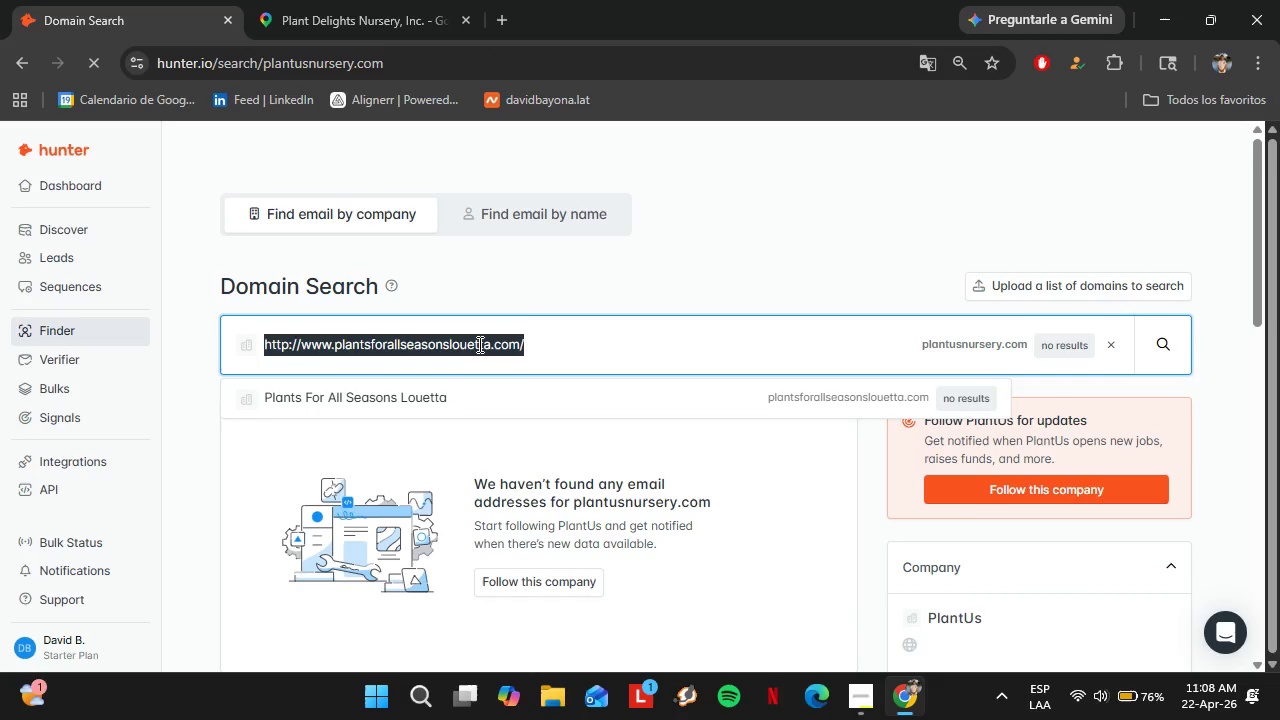 
key(Control+V)
 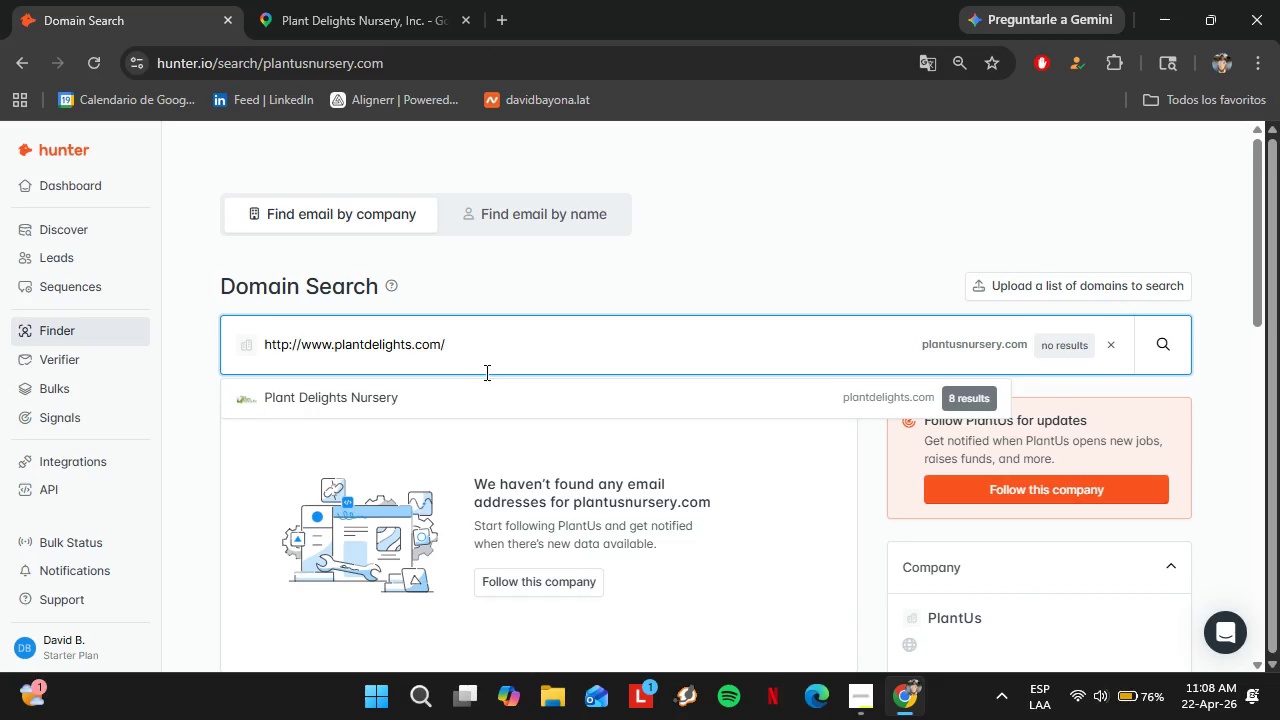 
left_click([458, 387])
 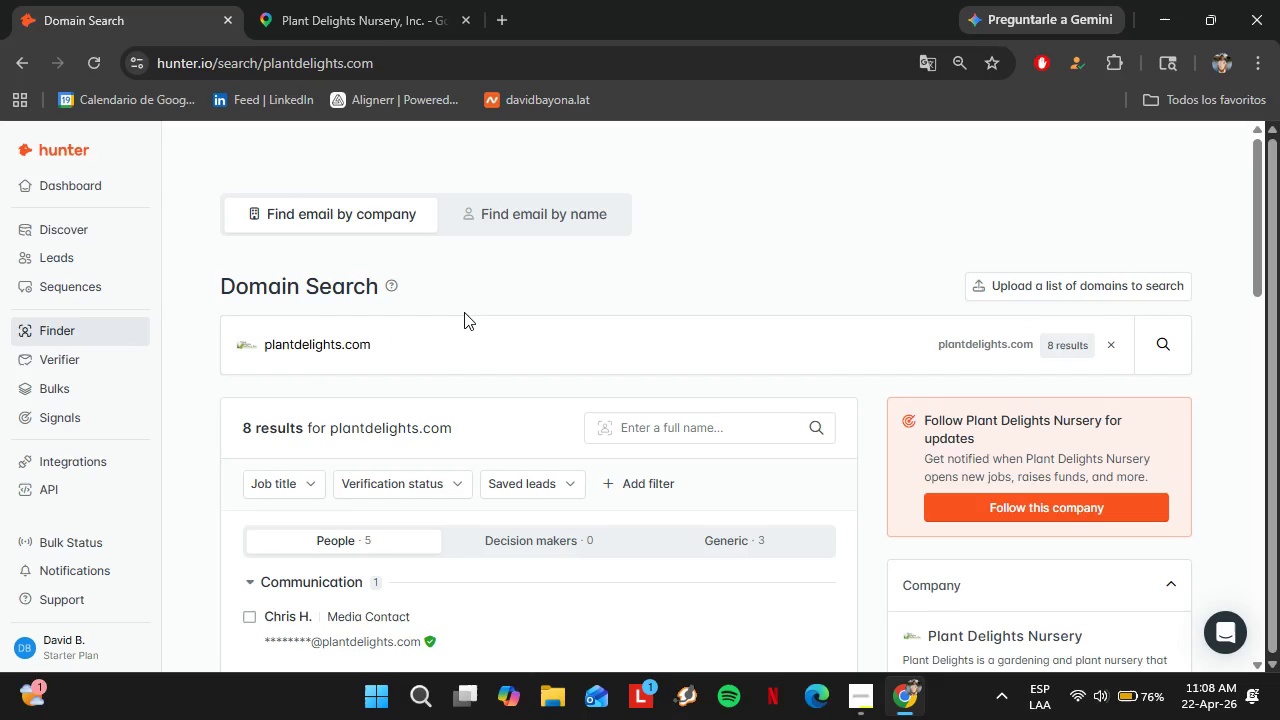 
scroll: coordinate [464, 312], scroll_direction: none, amount: 0.0
 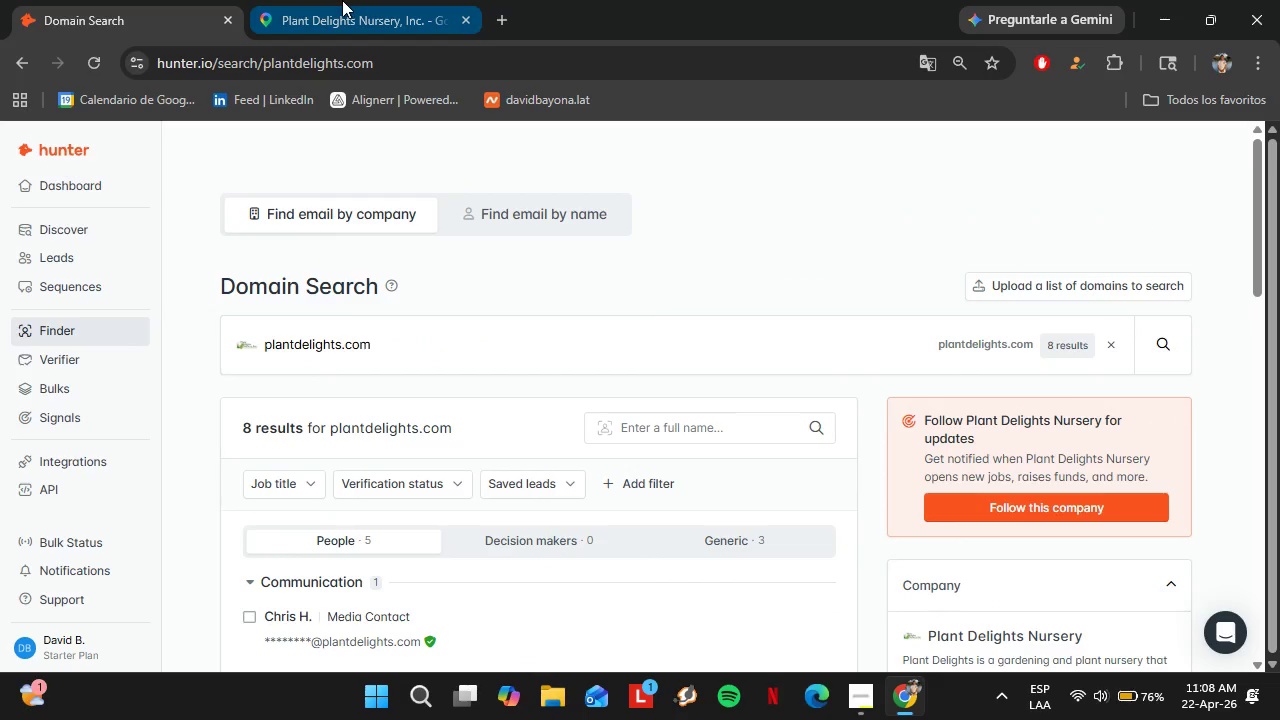 
left_click([342, 0])
 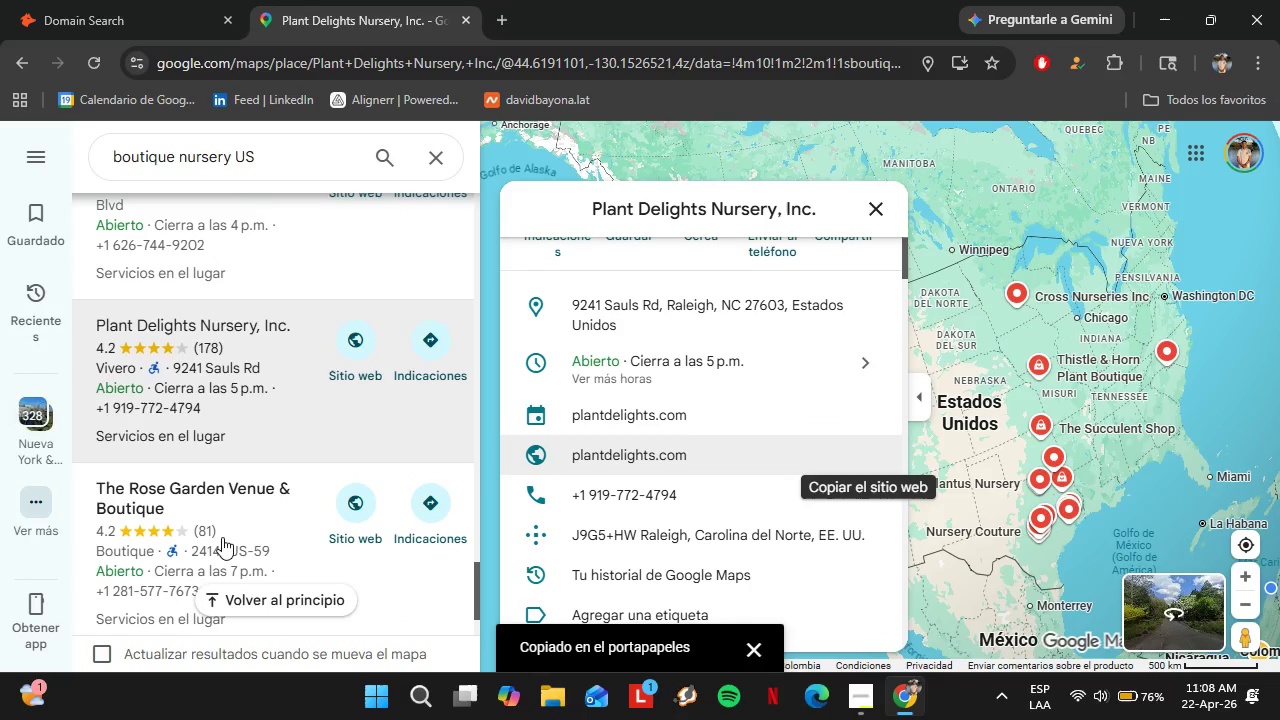 
left_click([220, 508])
 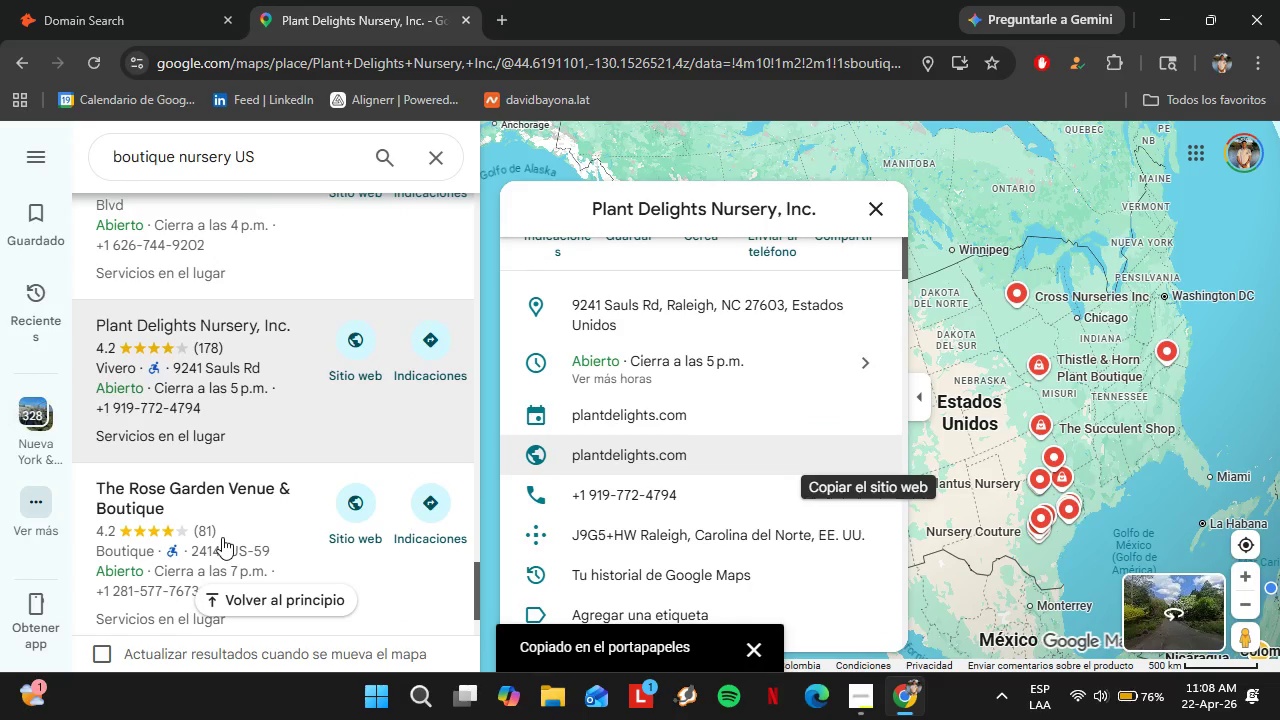 
scroll: coordinate [773, 534], scroll_direction: down, amount: 6.0
 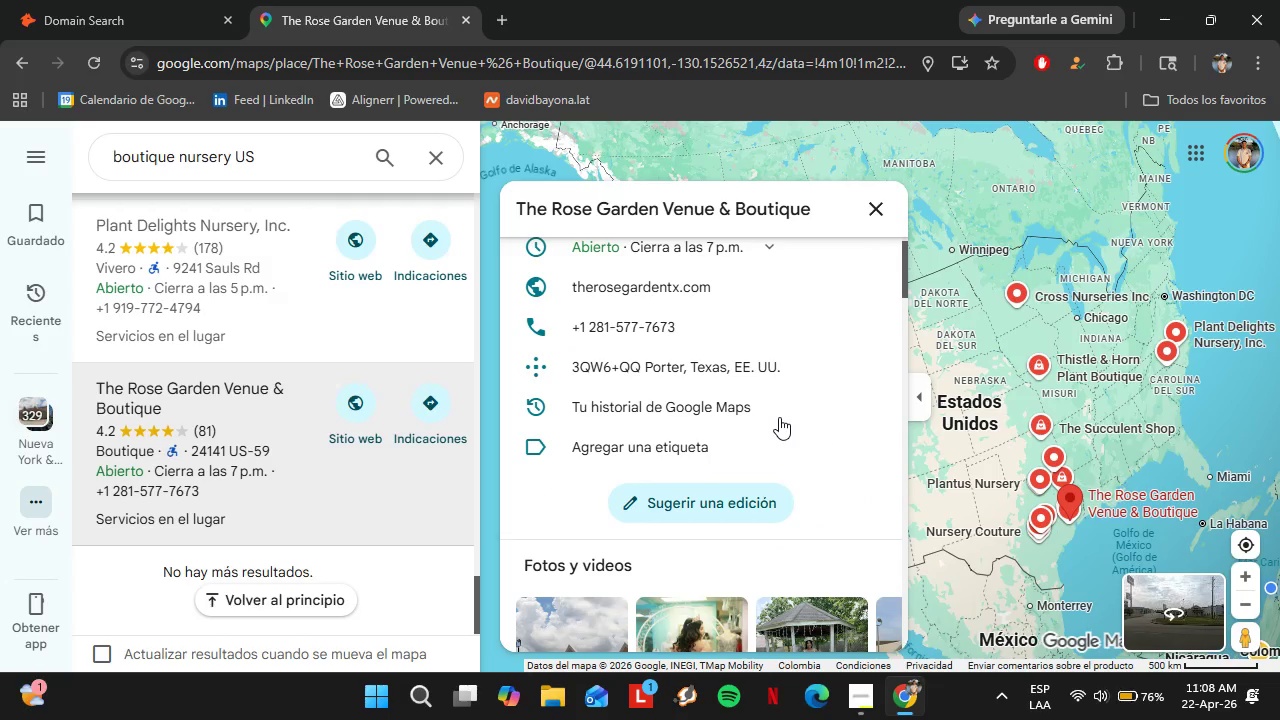 
left_click([865, 382])
 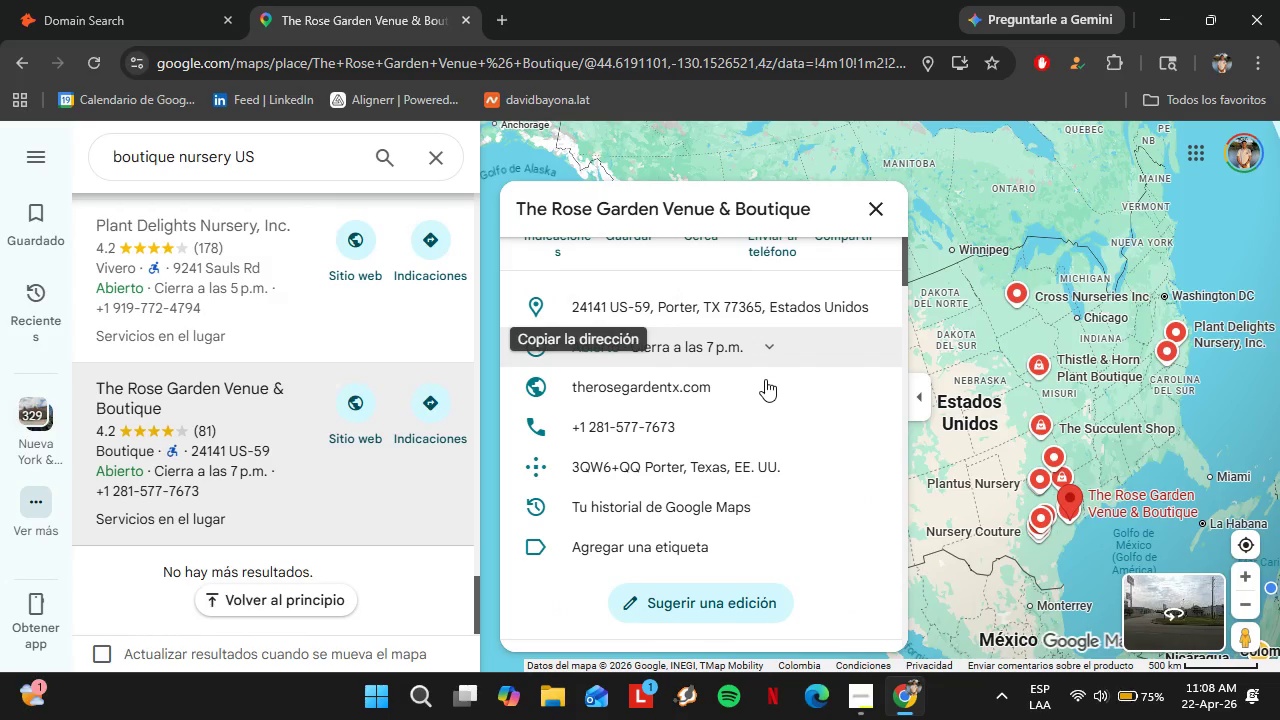 
left_click([74, 0])
 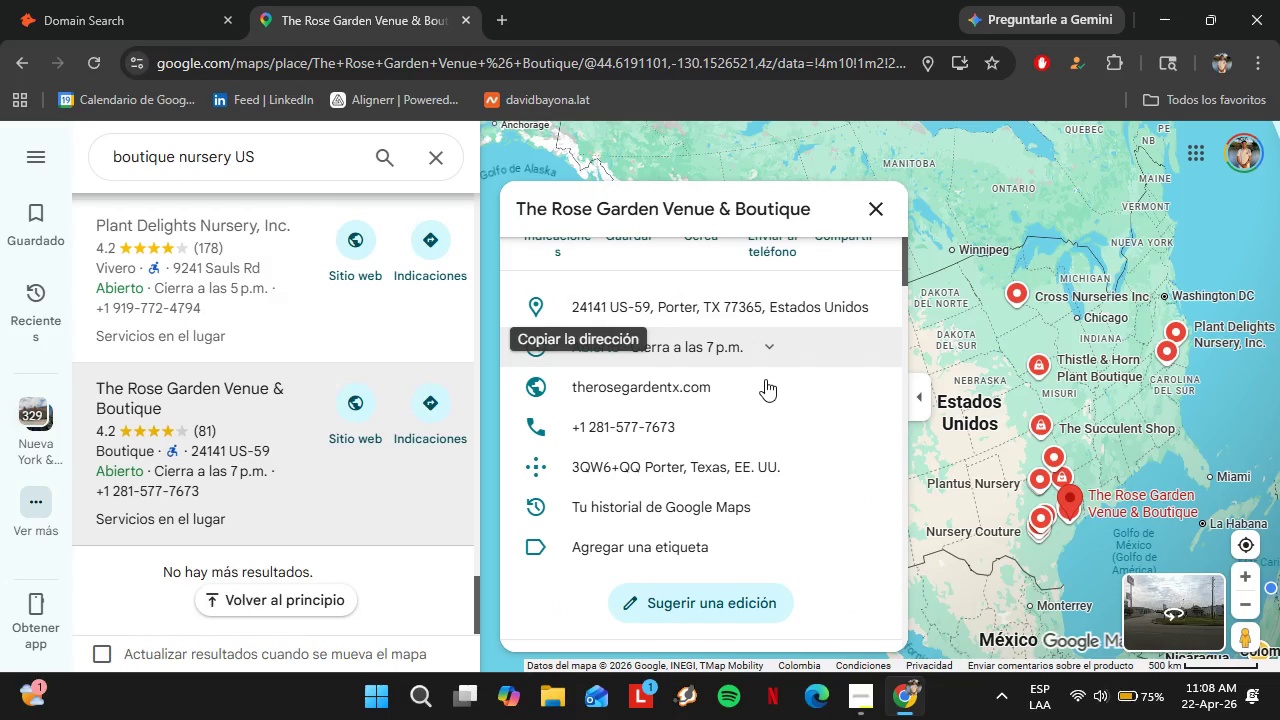 
left_click_drag(start_coordinate=[373, 366], to_coordinate=[243, 367])
 